 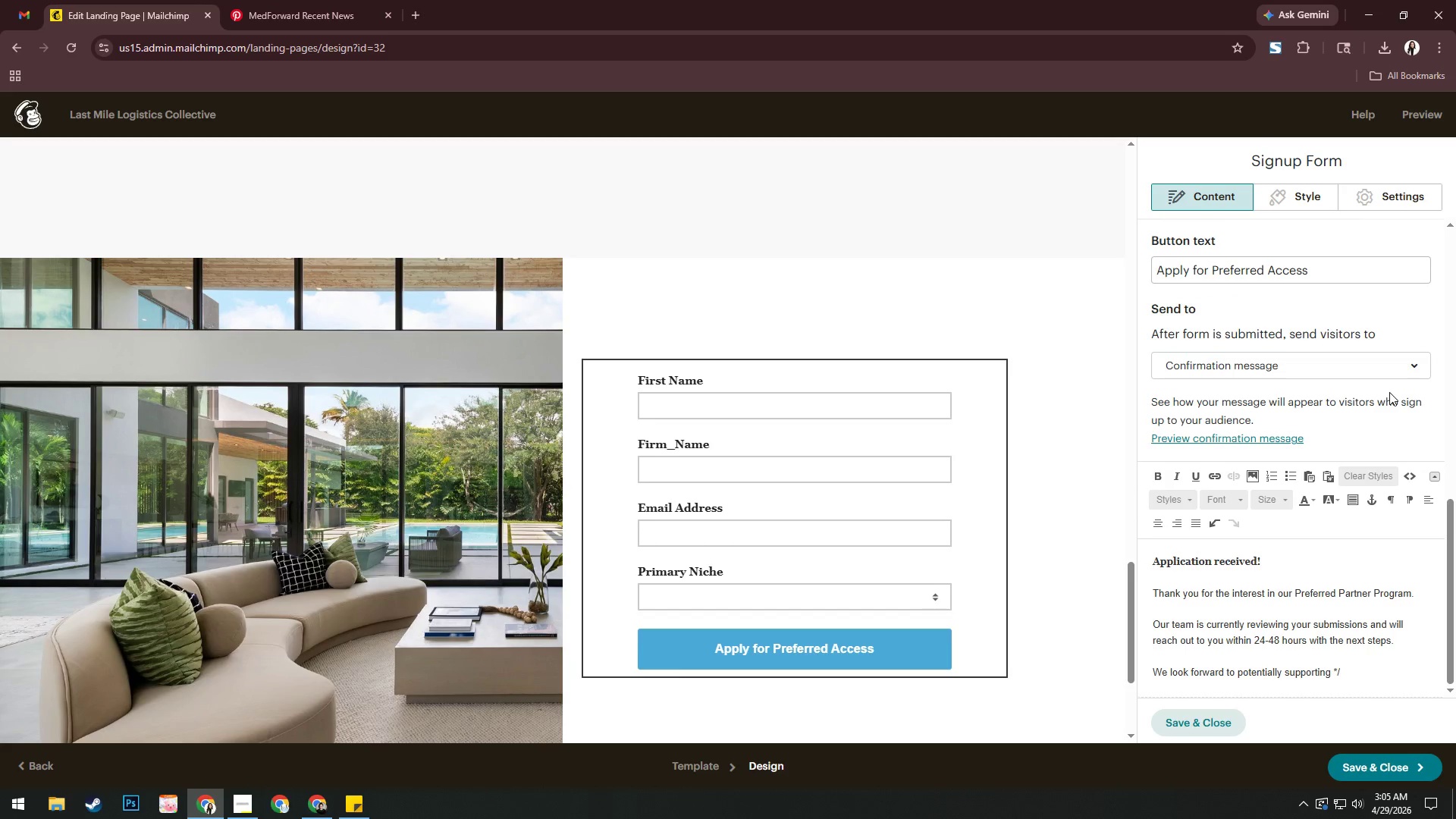 
type(COMPANY/* with seamless )
key(Backspace)
type(, wh)
key(Backspace)
type(hote)
key(Backspace)
key(Backspace)
key(Backspace)
type(ite-glovr delivery)
 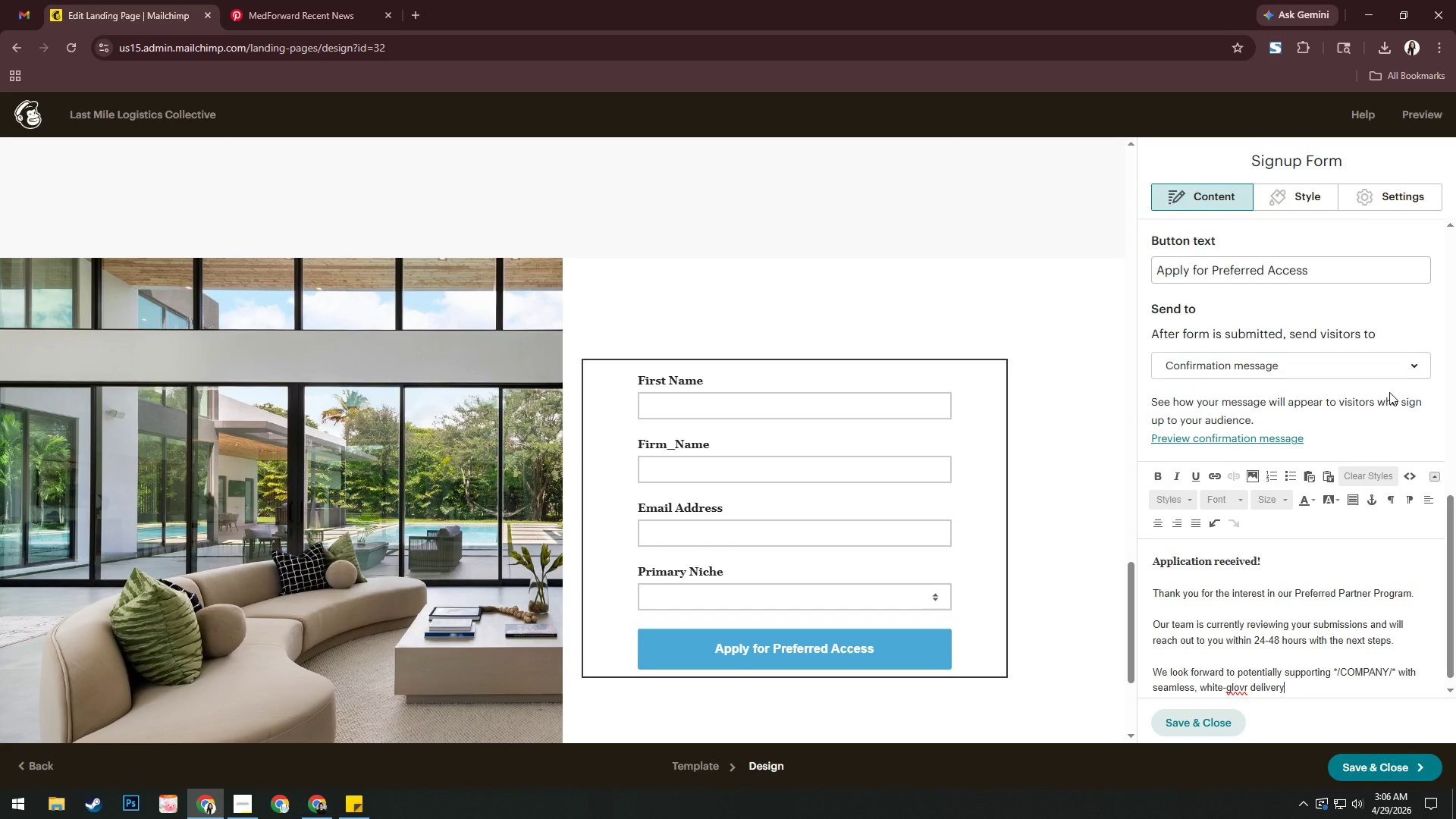 
key(ArrowLeft)
 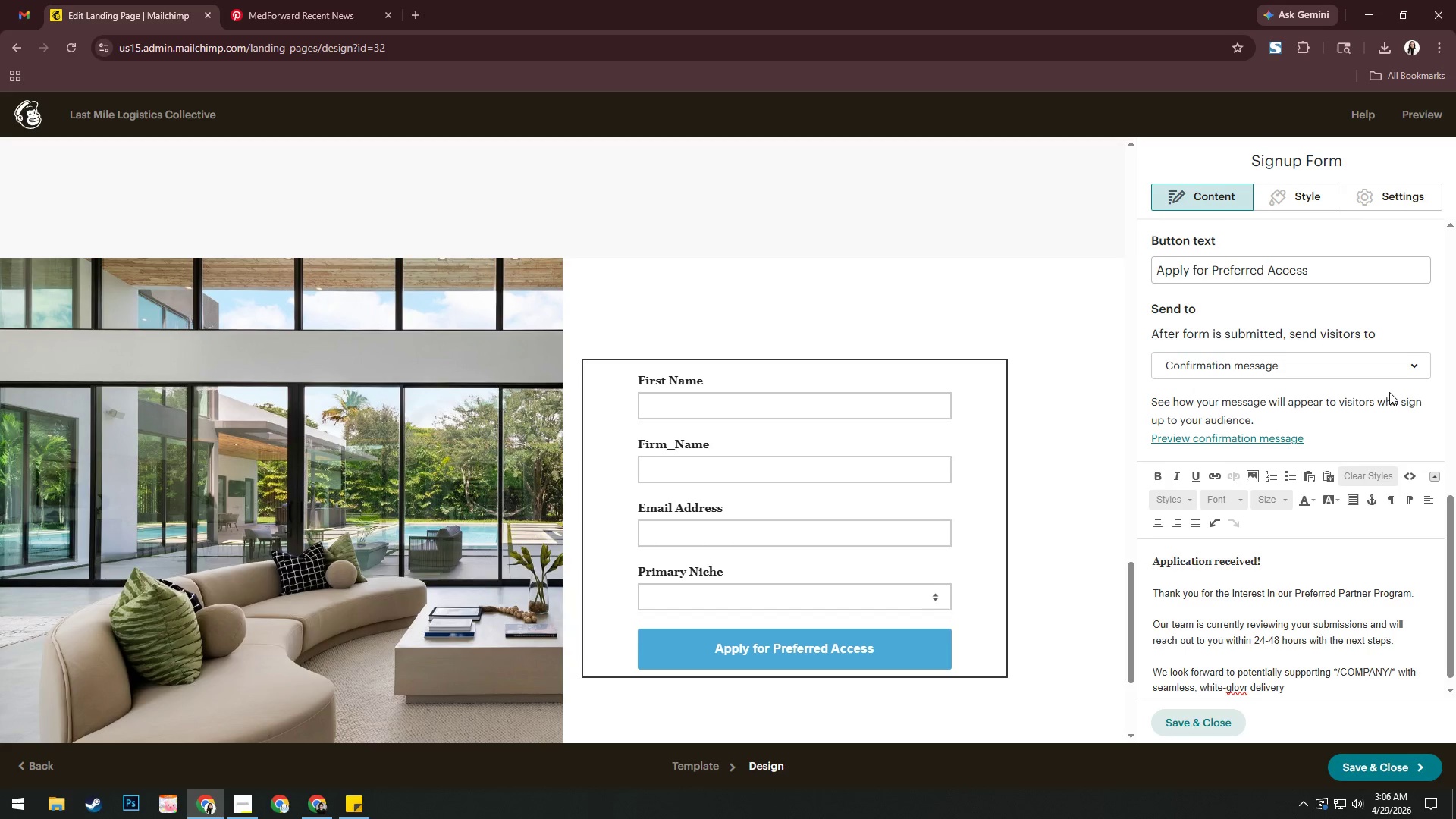 
key(ArrowLeft)
 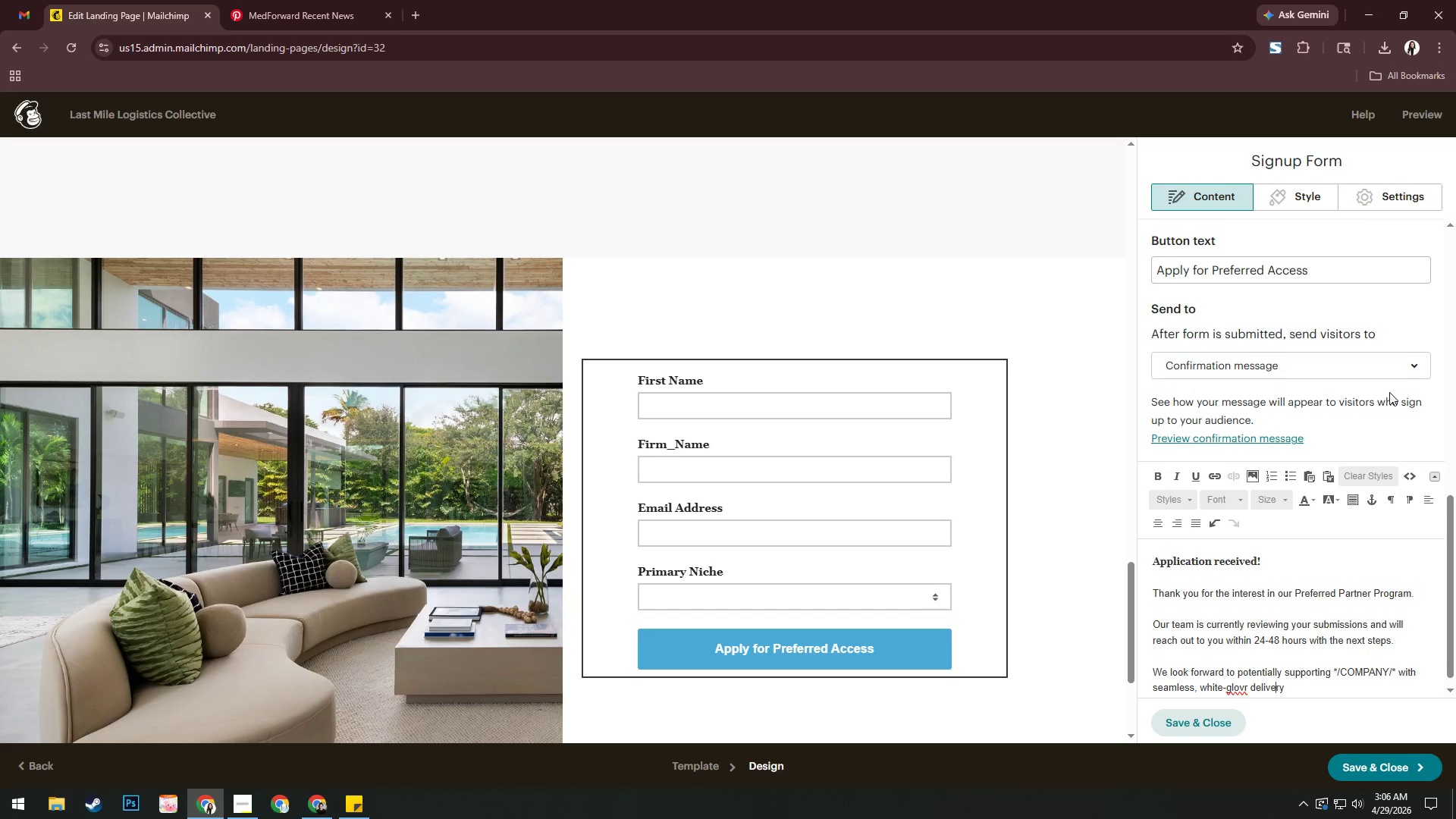 
key(ArrowLeft)
 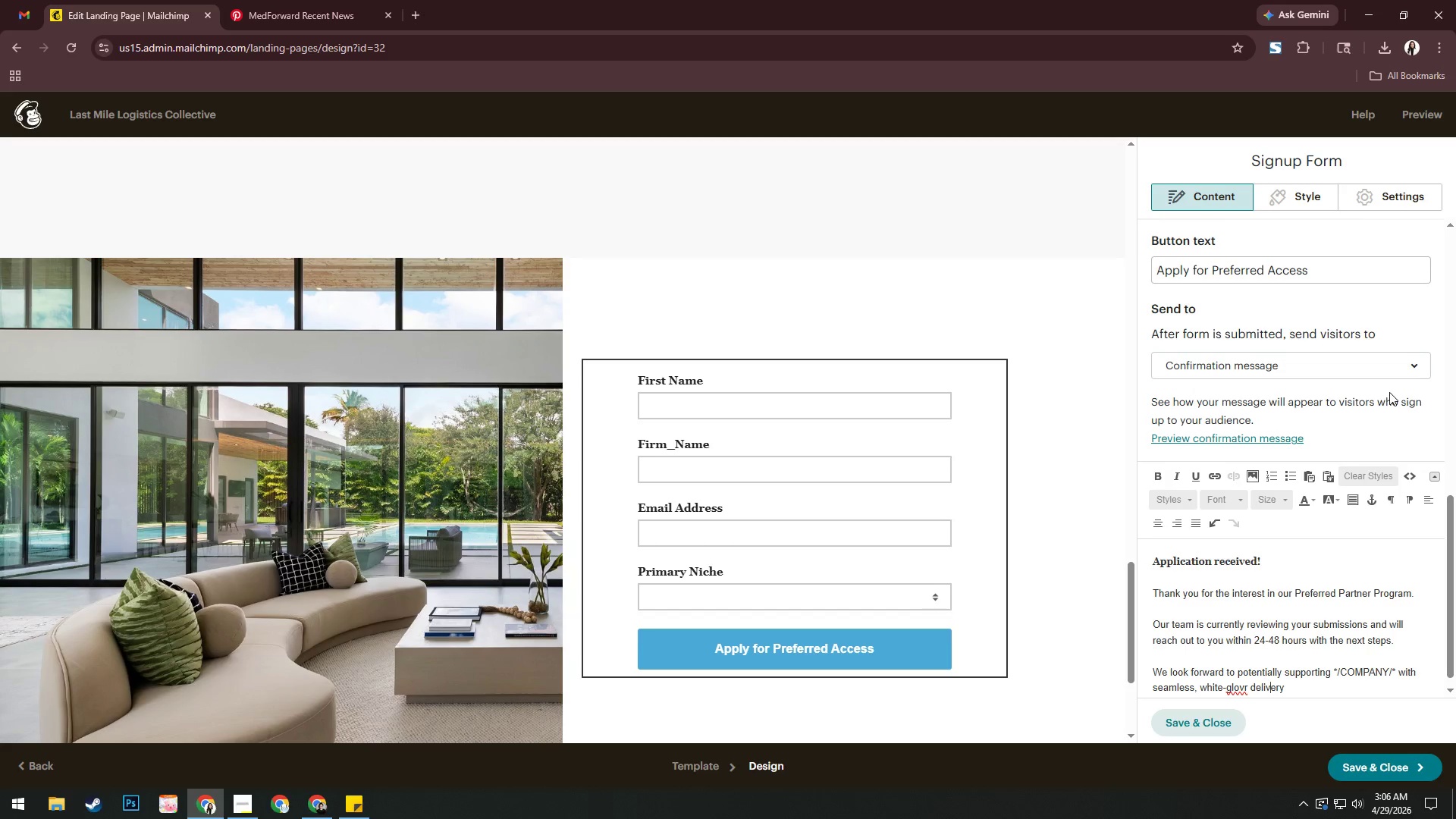 
key(ArrowLeft)
 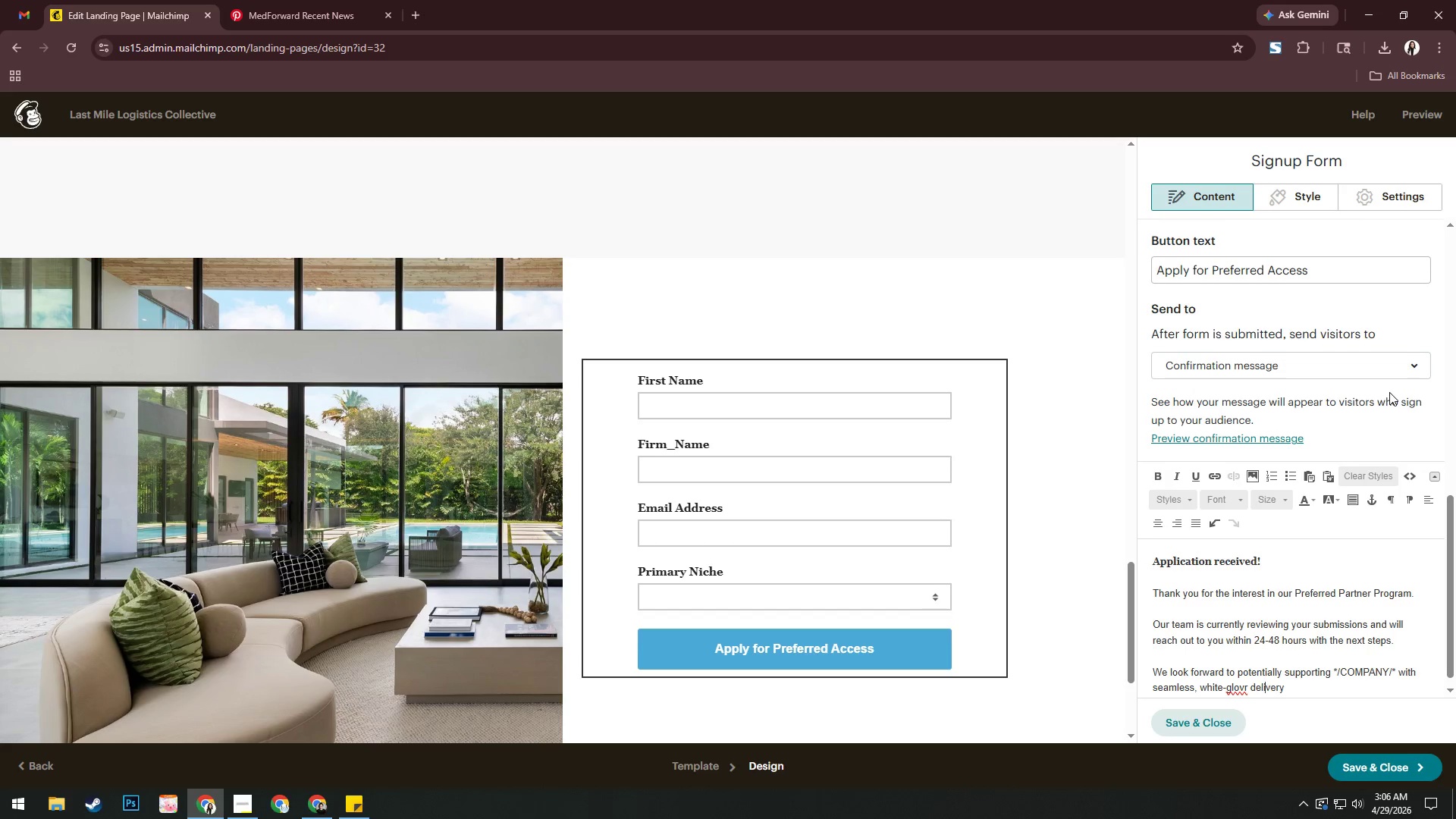 
key(ArrowLeft)
 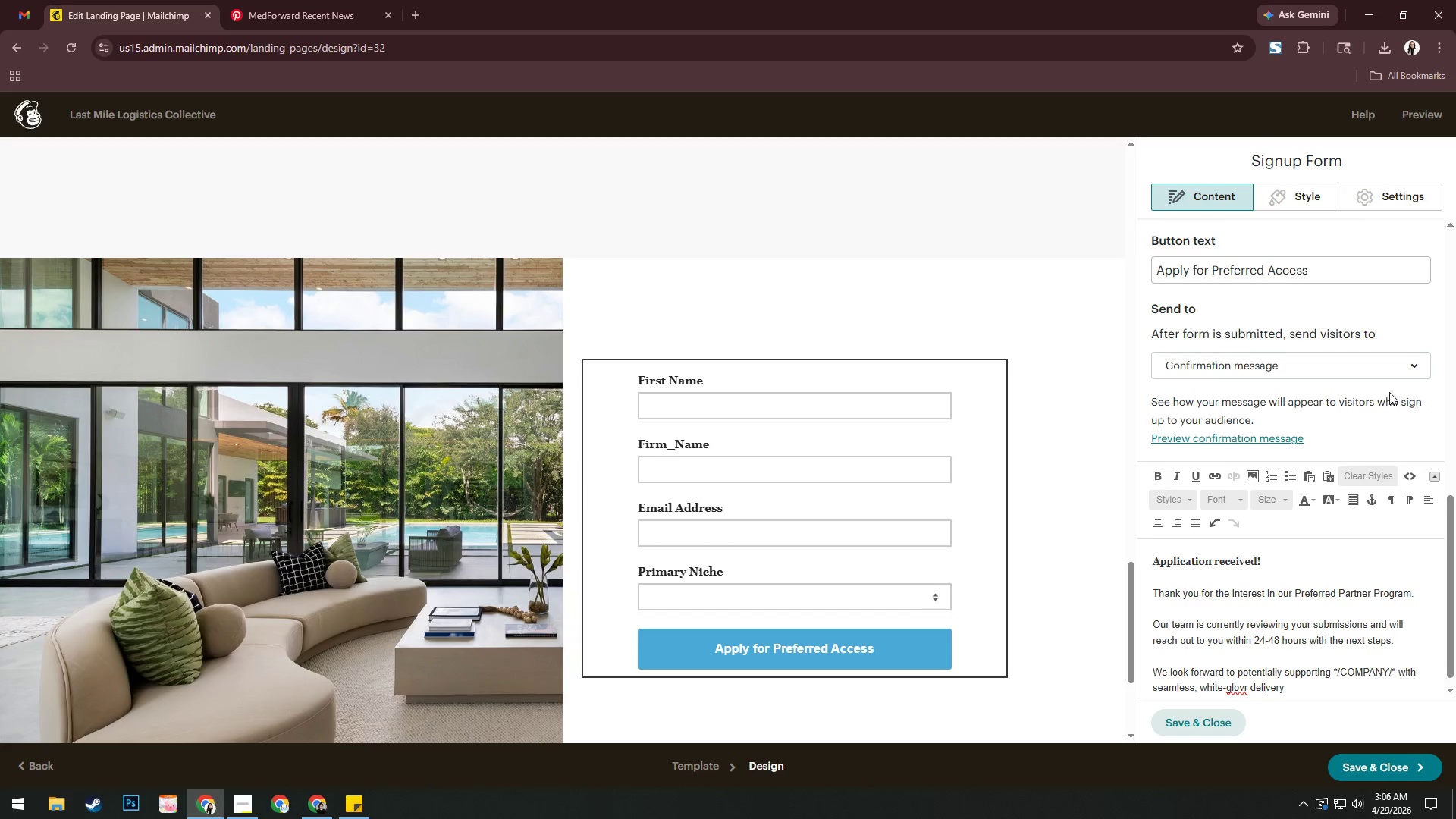 
key(ArrowLeft)
 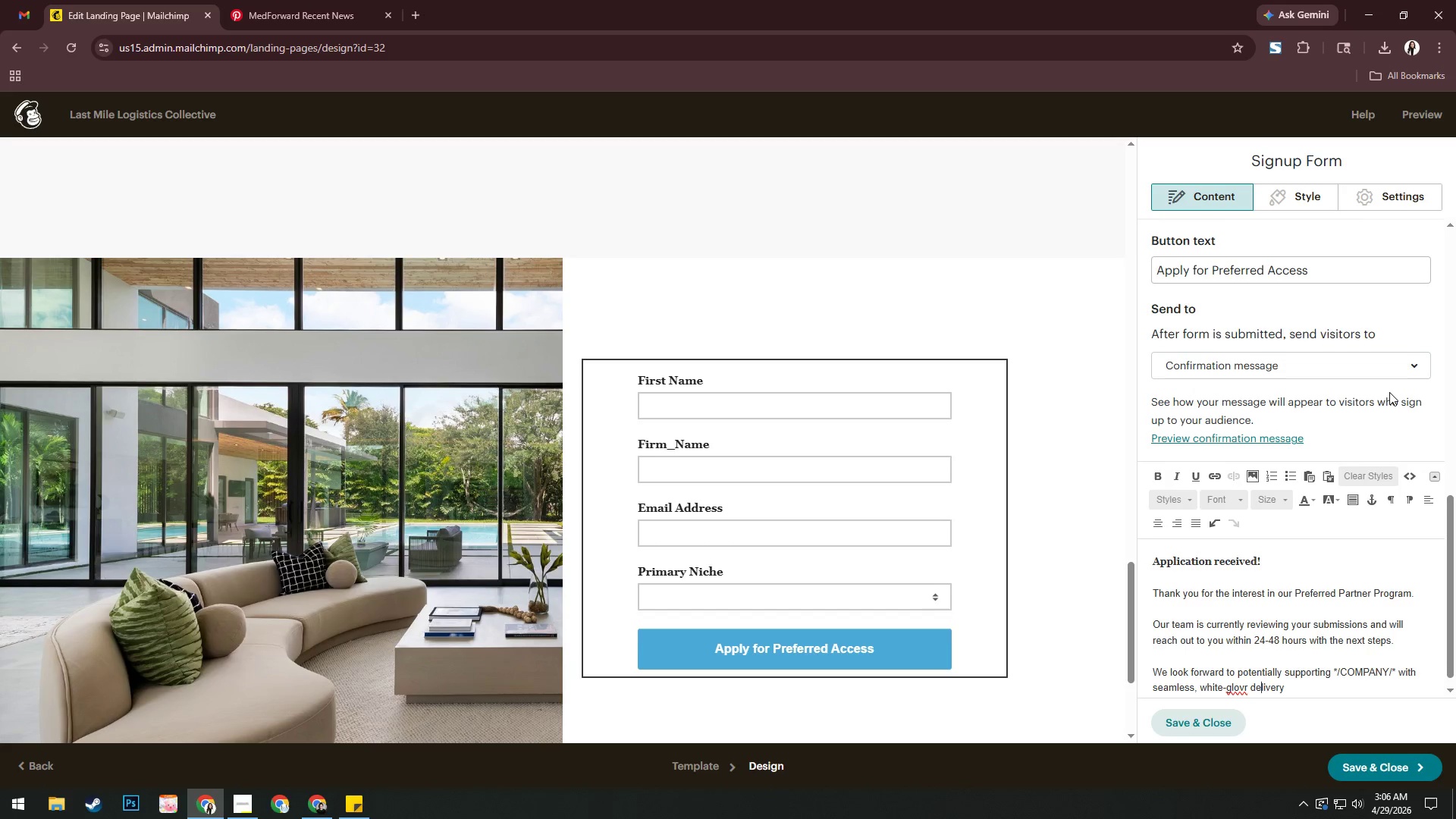 
key(ArrowLeft)
 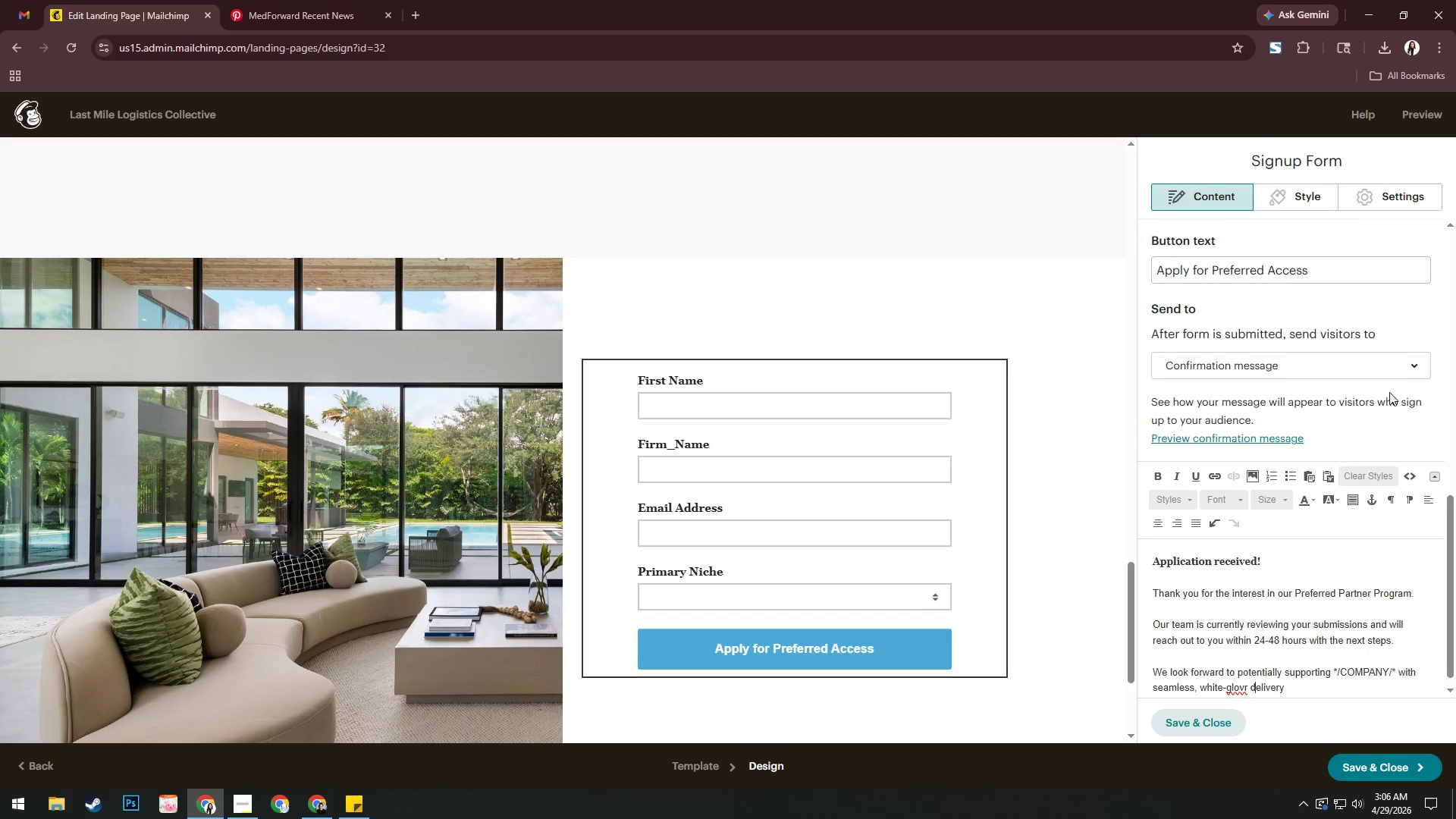 
key(ArrowLeft)
 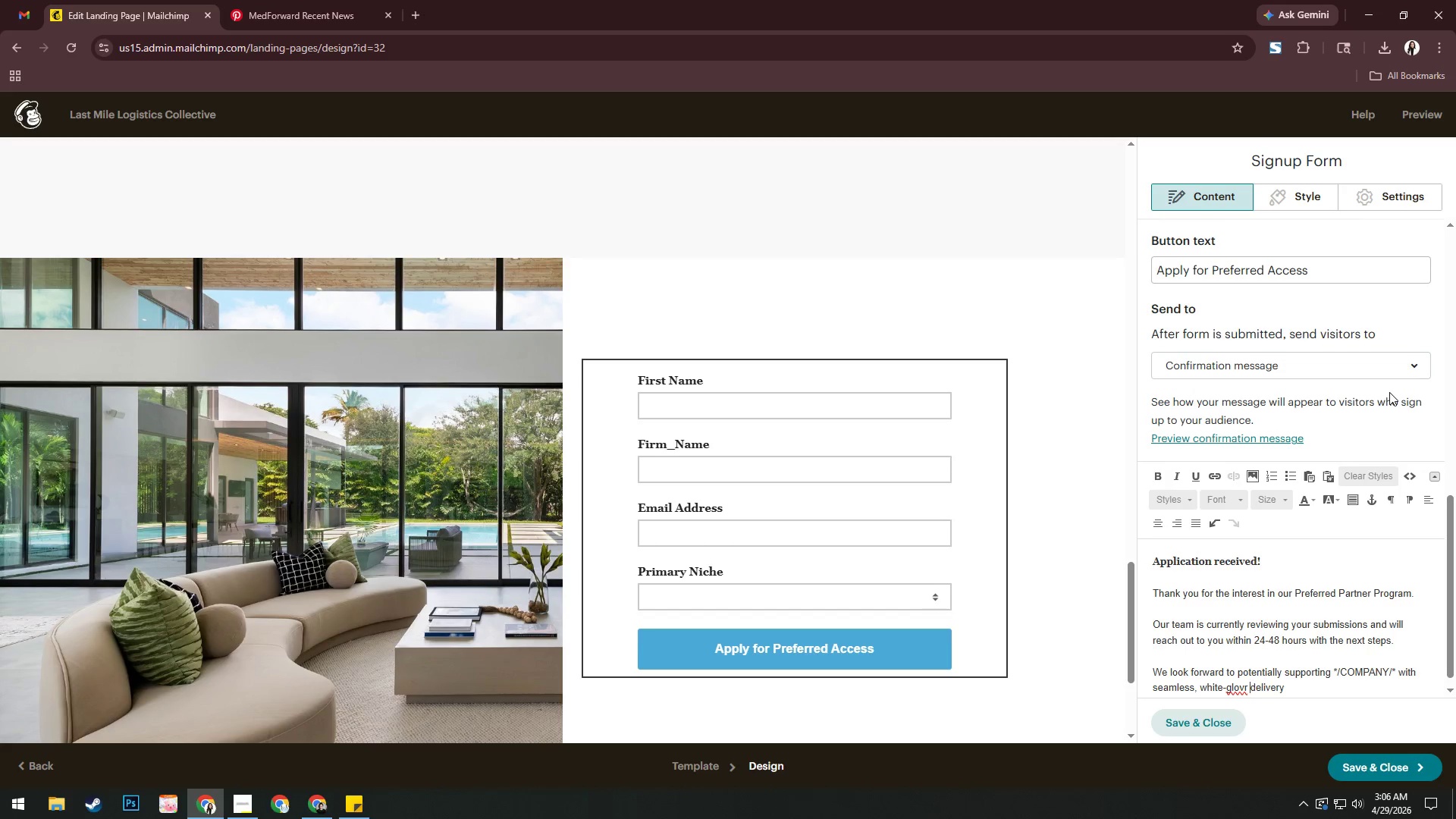 
key(ArrowLeft)
 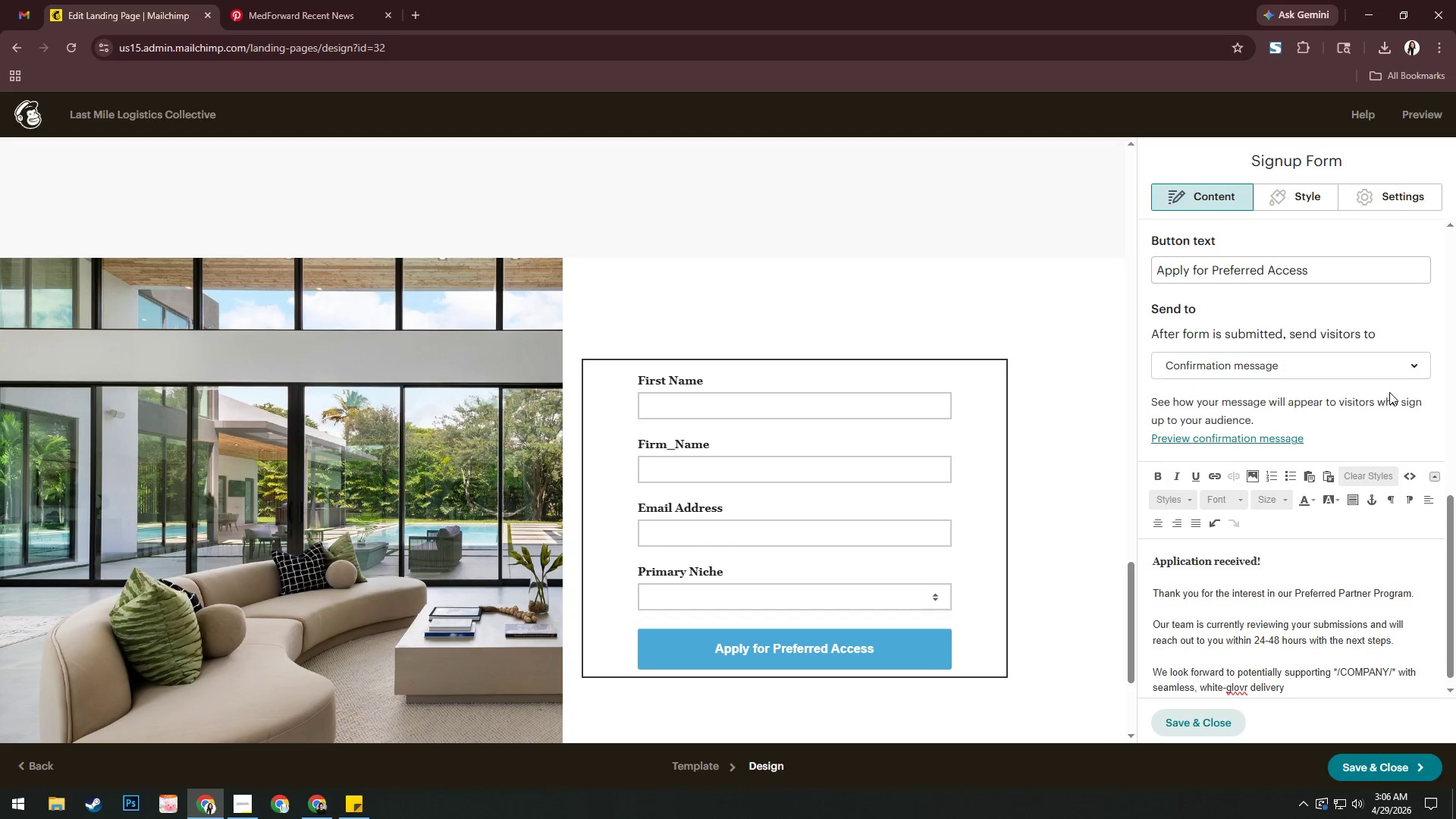 
key(Backspace)
 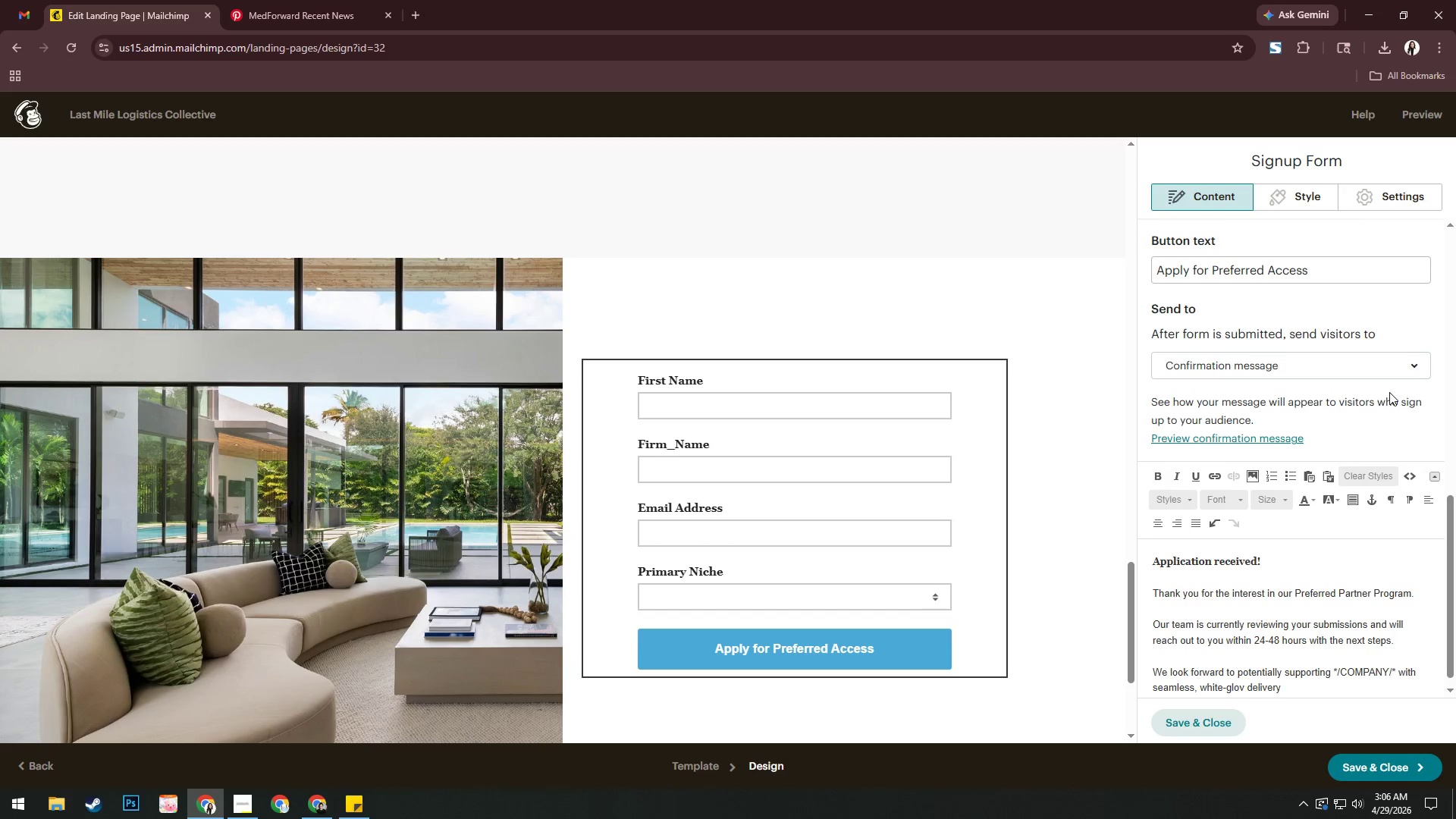 
key(E)
 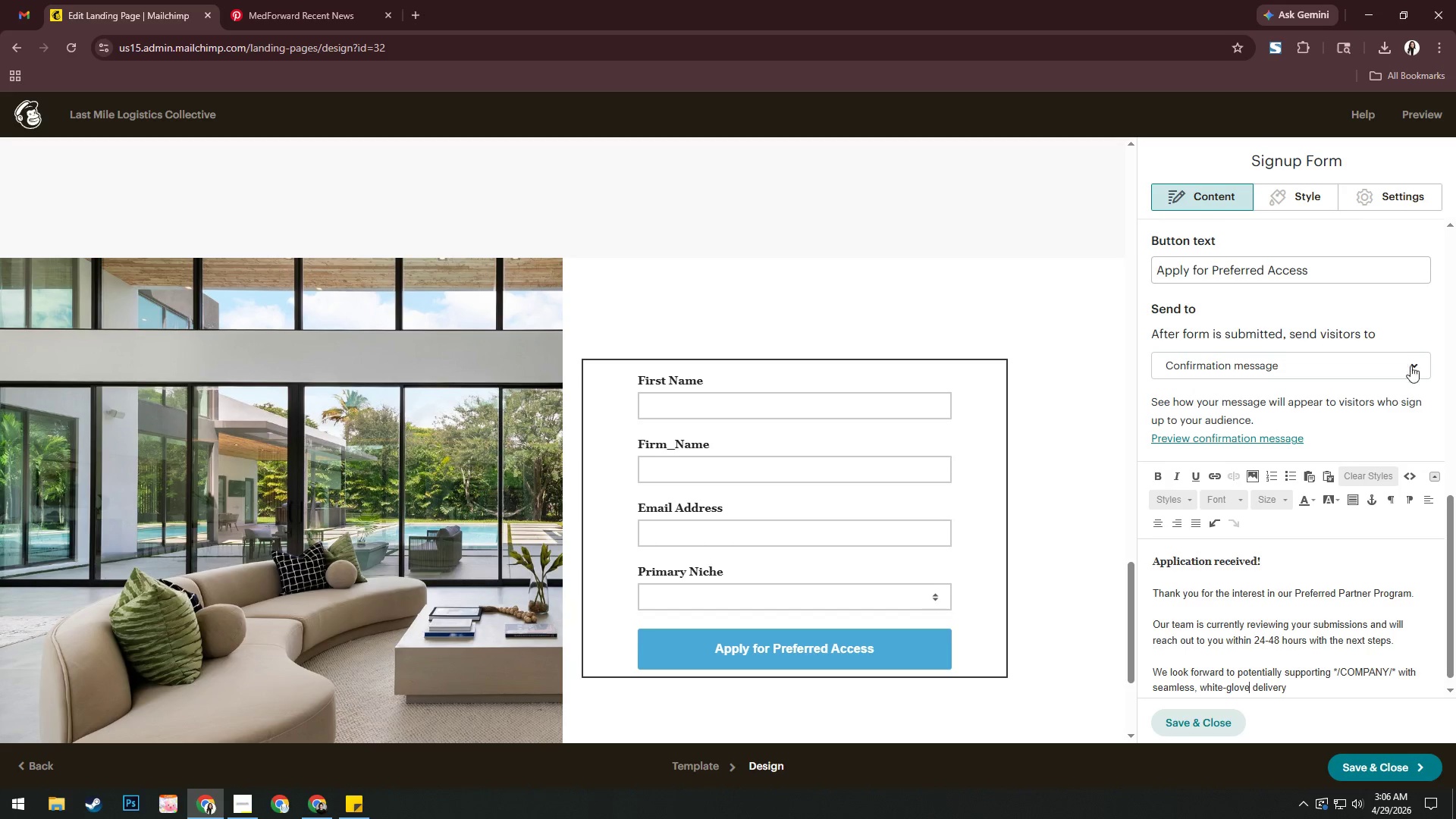 
scroll: coordinate [1178, 372], scroll_direction: up, amount: 11.0
 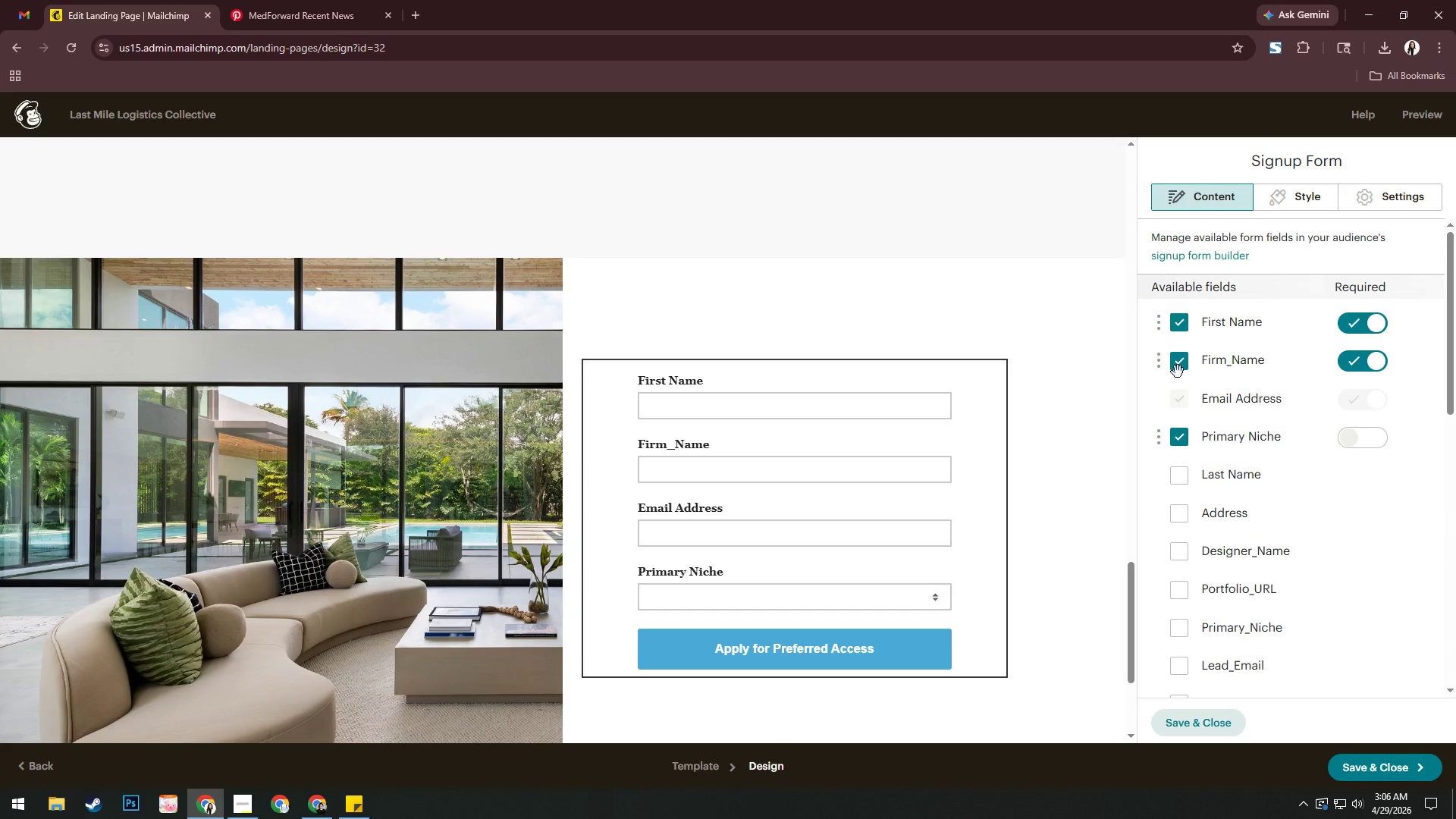 
scroll: coordinate [1194, 427], scroll_direction: down, amount: 24.0
 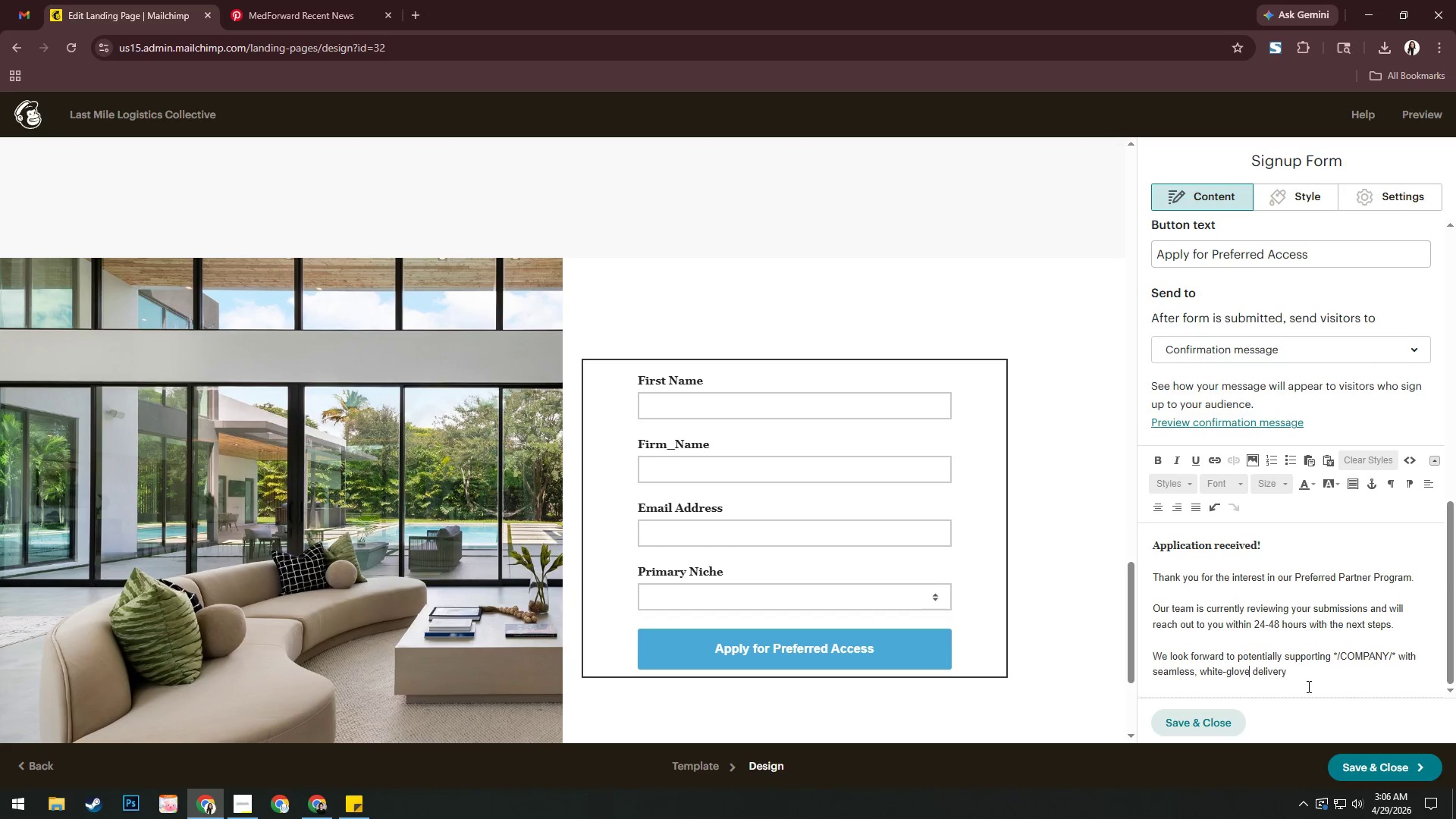 
left_click([1294, 670])
 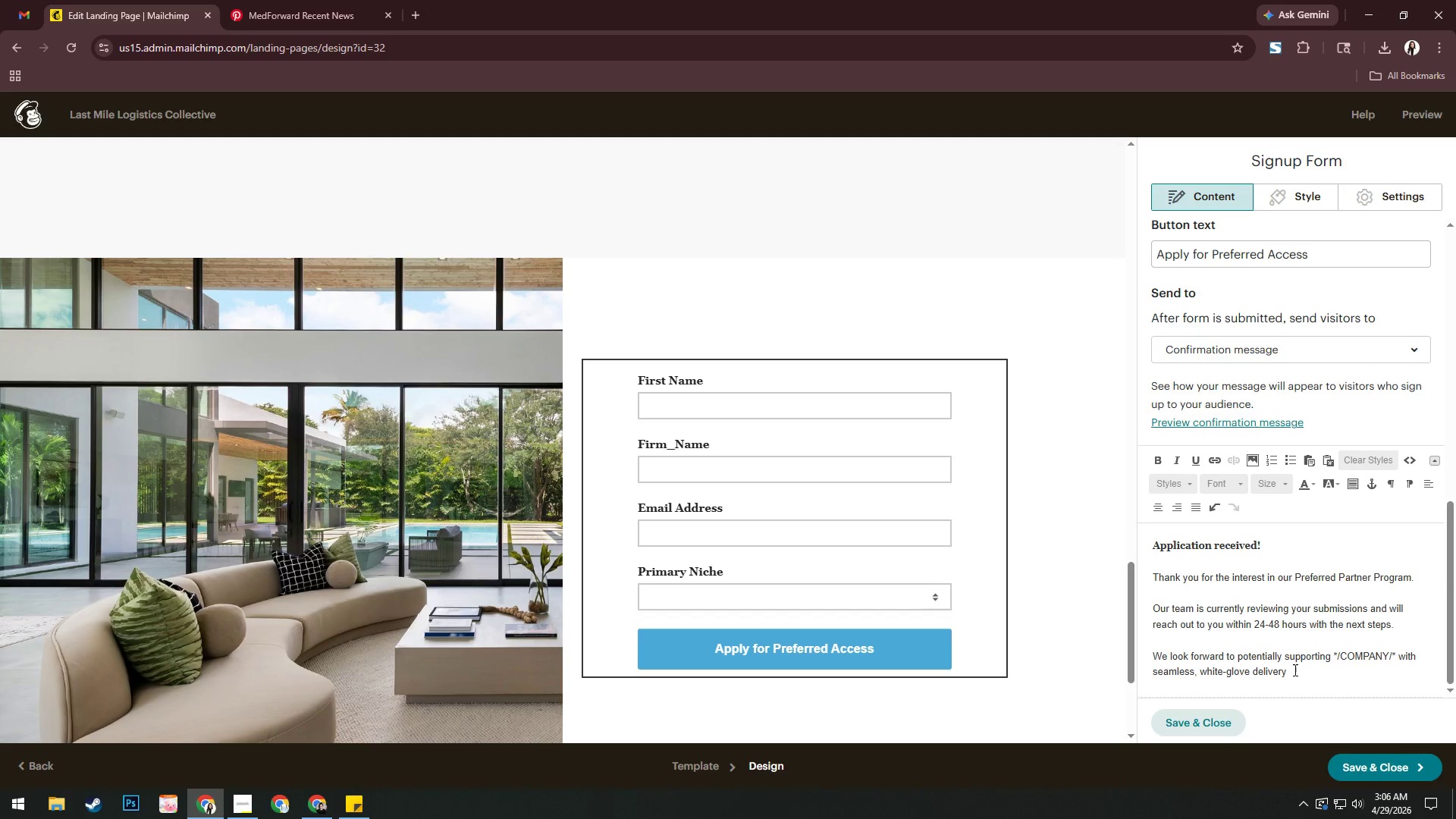 
key(Period)
 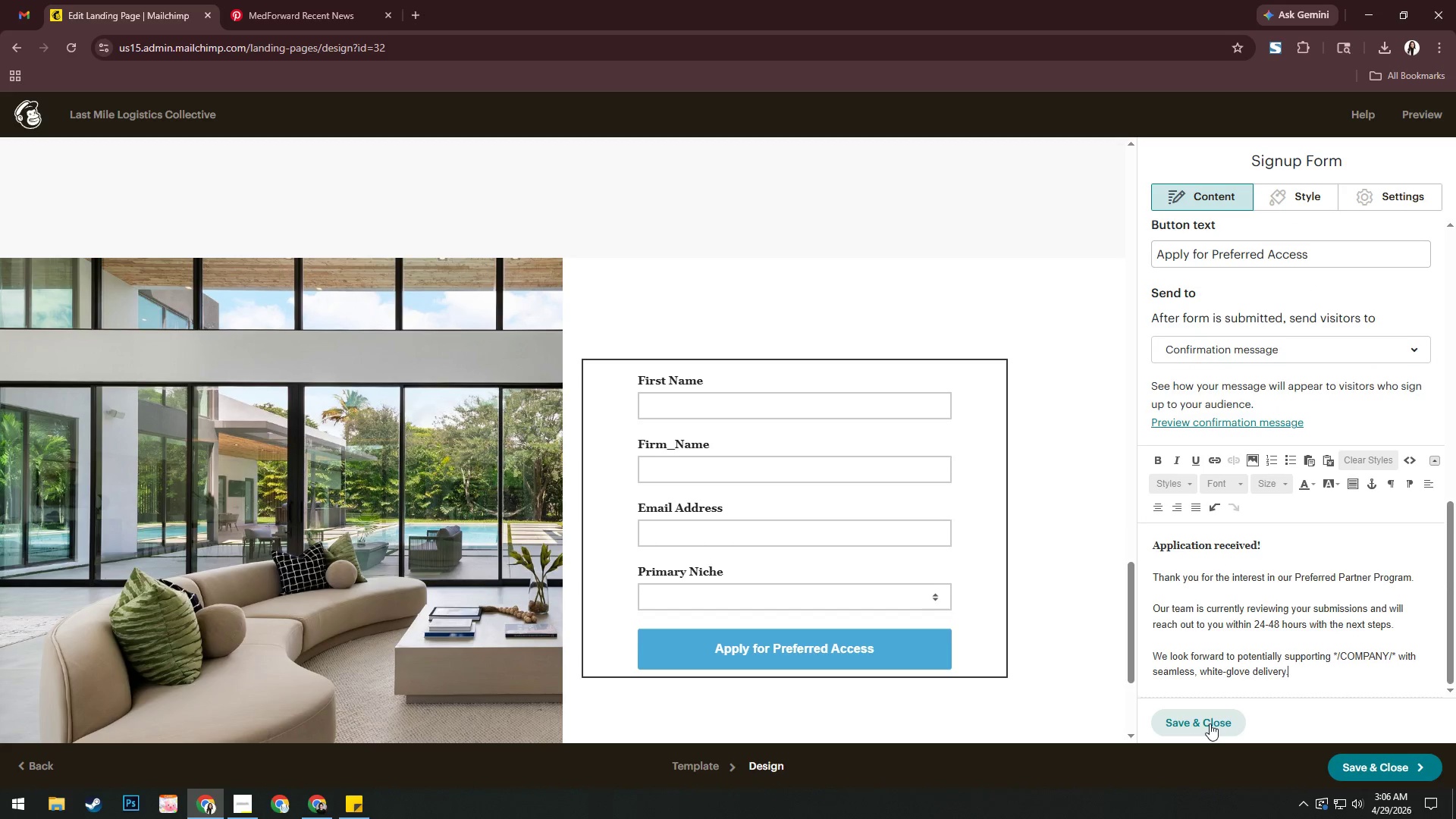 
left_click([1210, 723])
 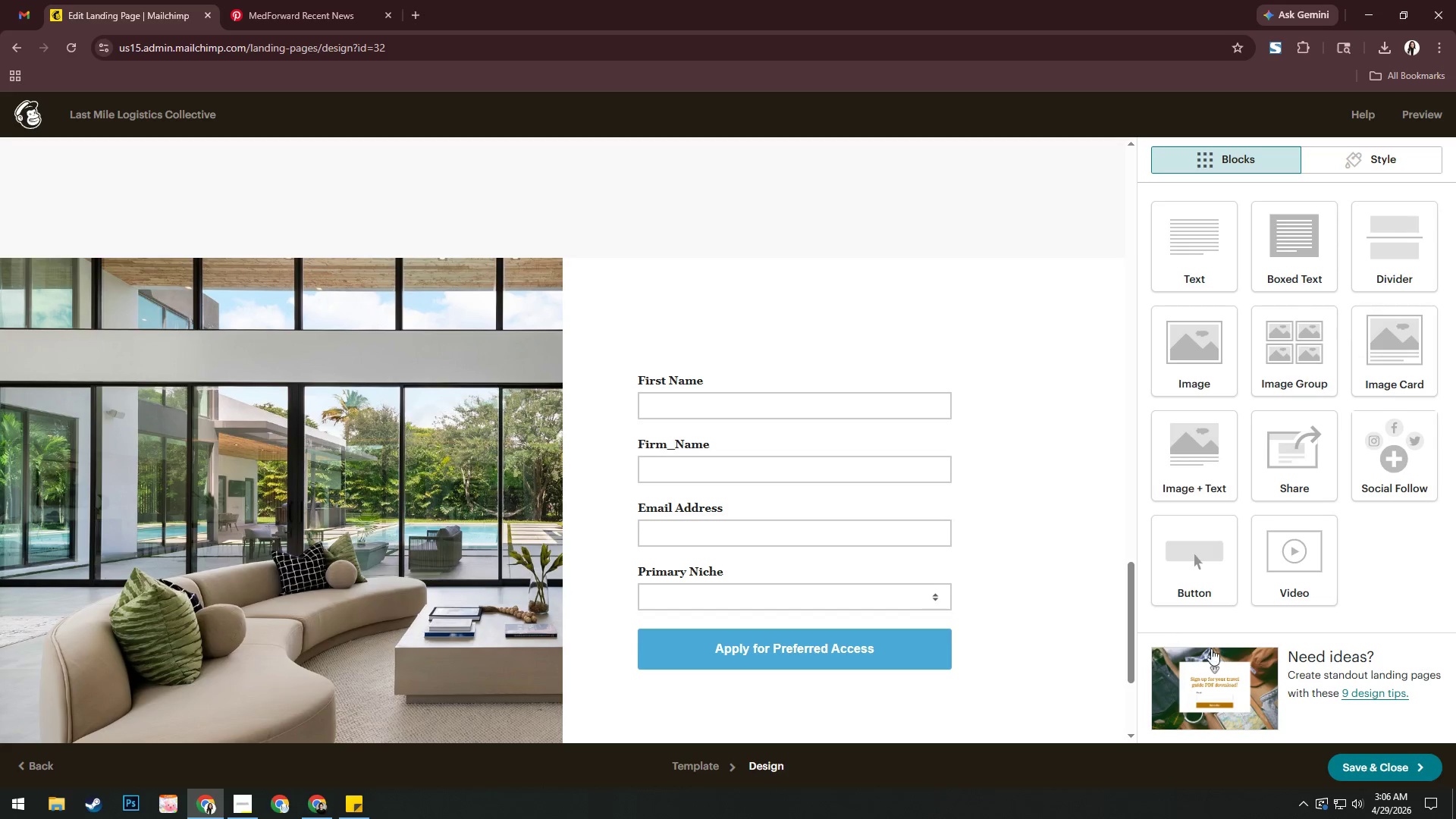 
left_click([980, 595])
 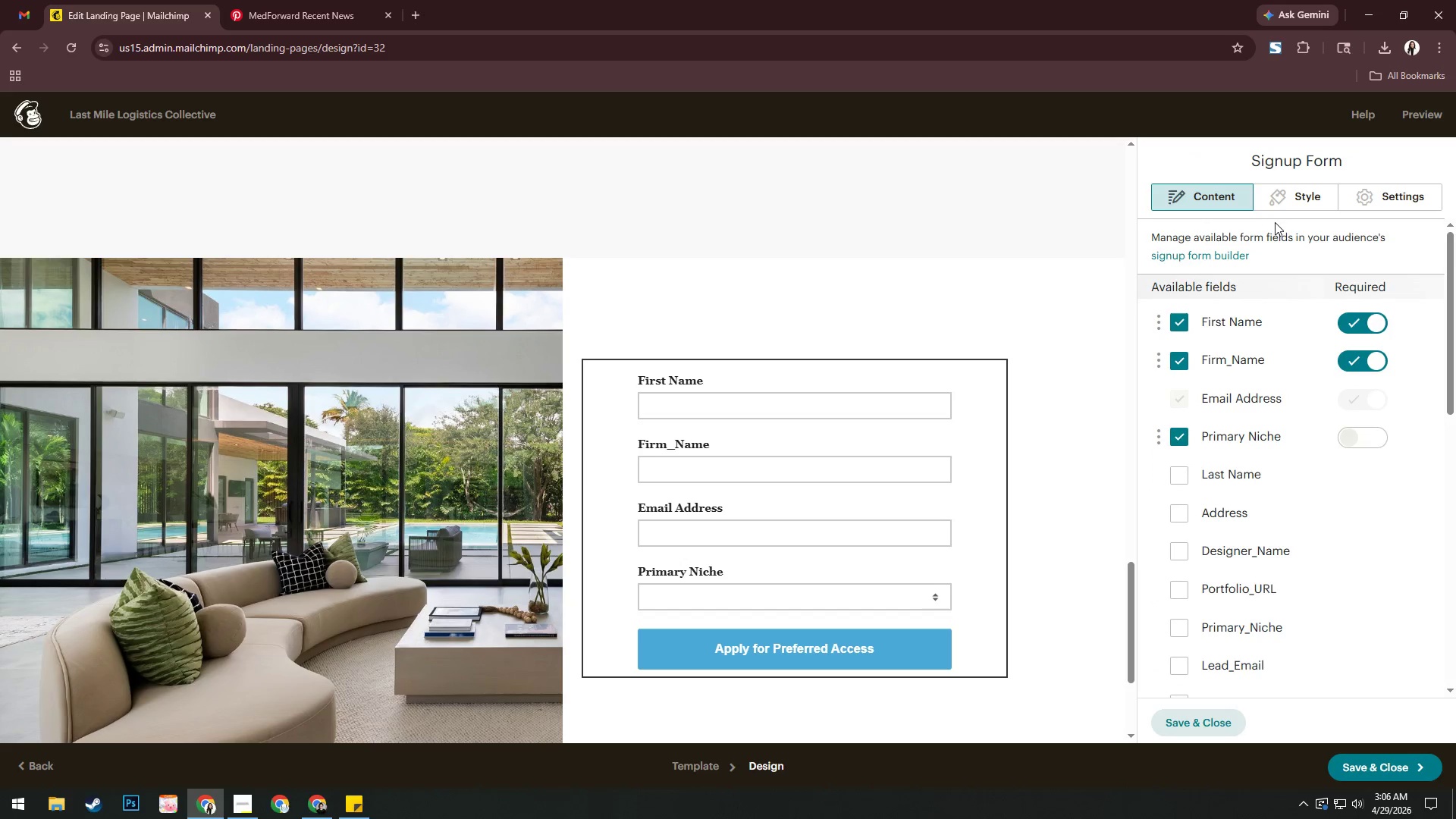 
left_click([1277, 201])
 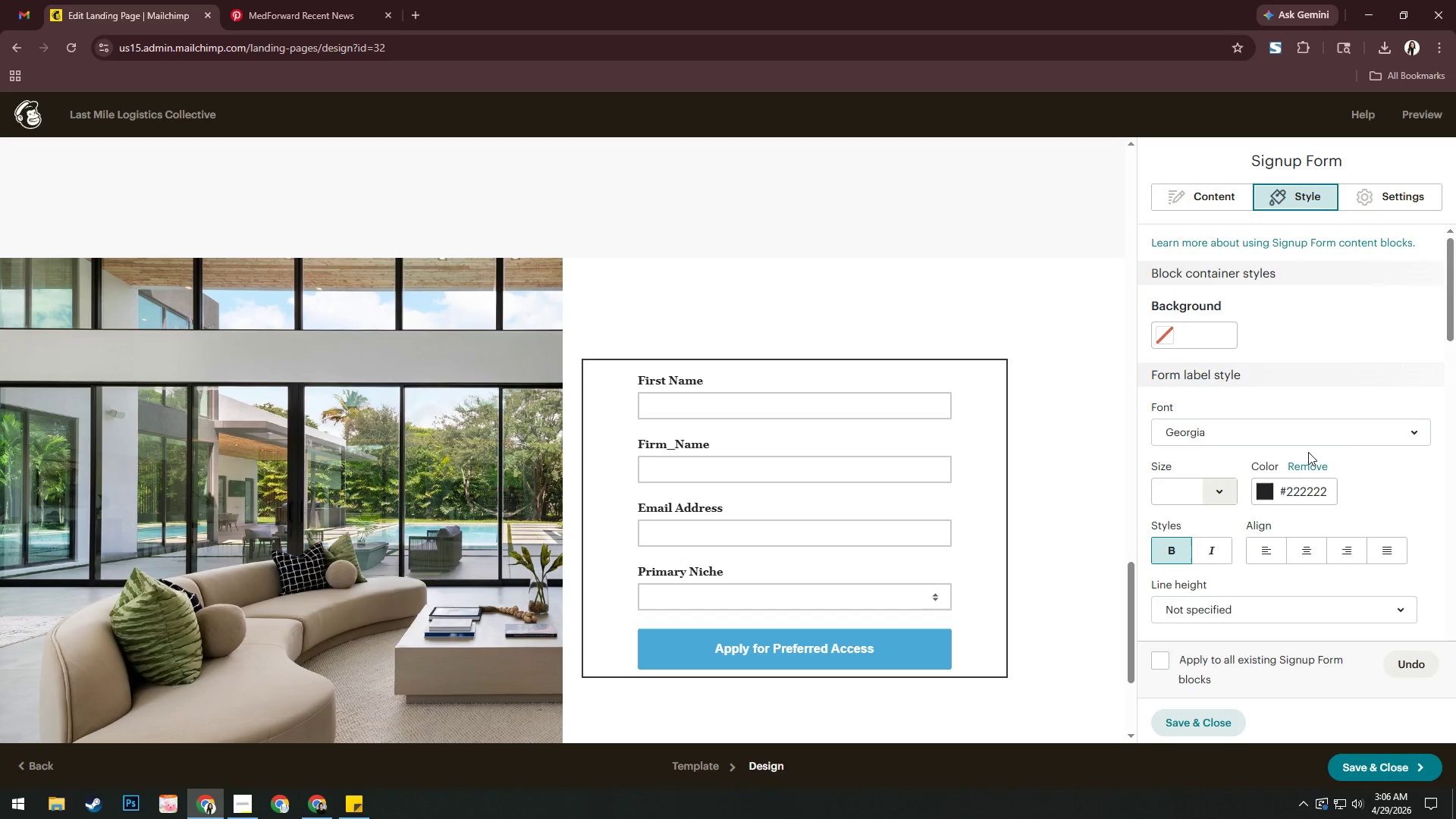 
scroll: coordinate [1308, 451], scroll_direction: up, amount: 4.0
 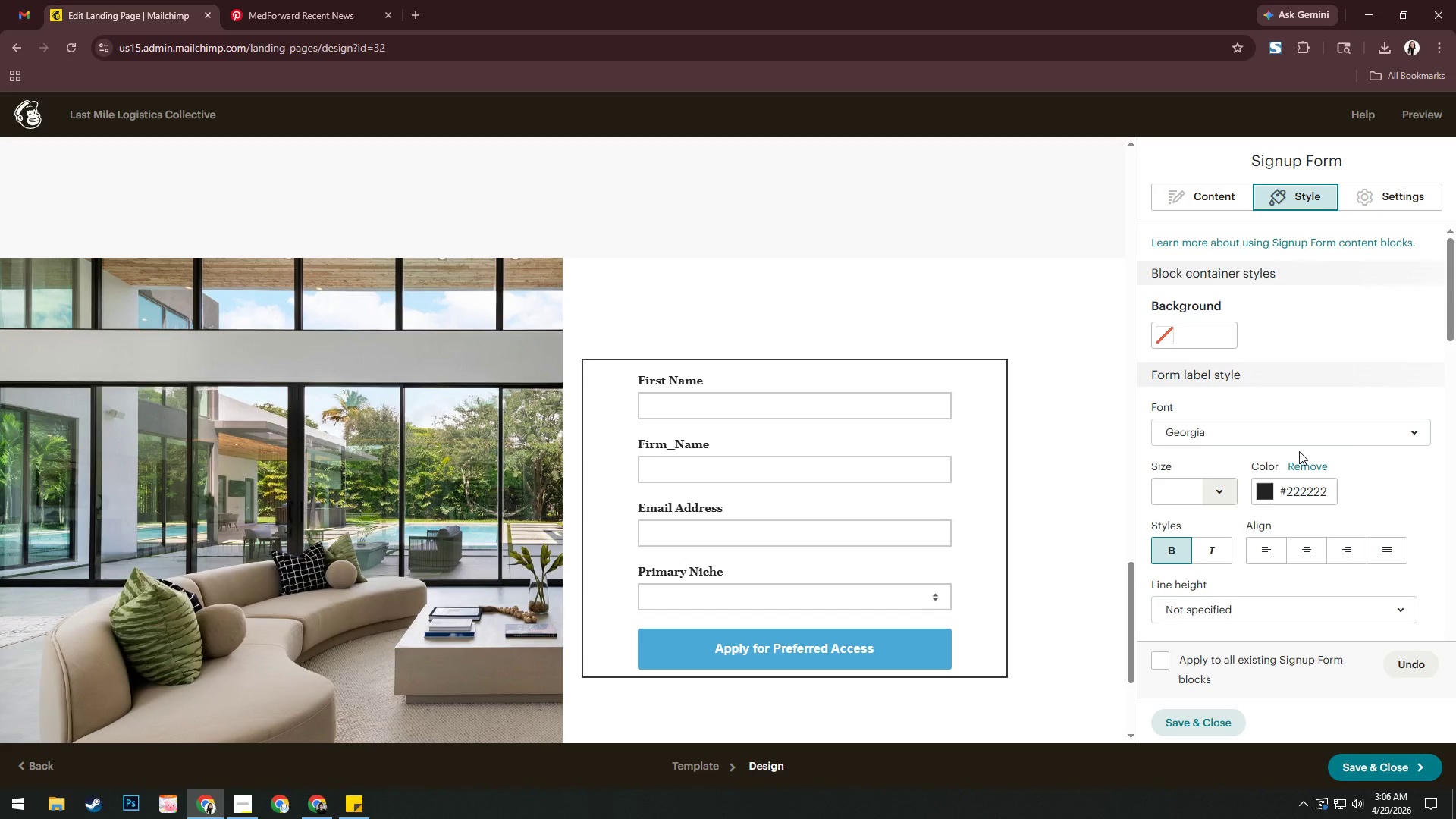 
scroll: coordinate [1298, 453], scroll_direction: down, amount: 5.0
 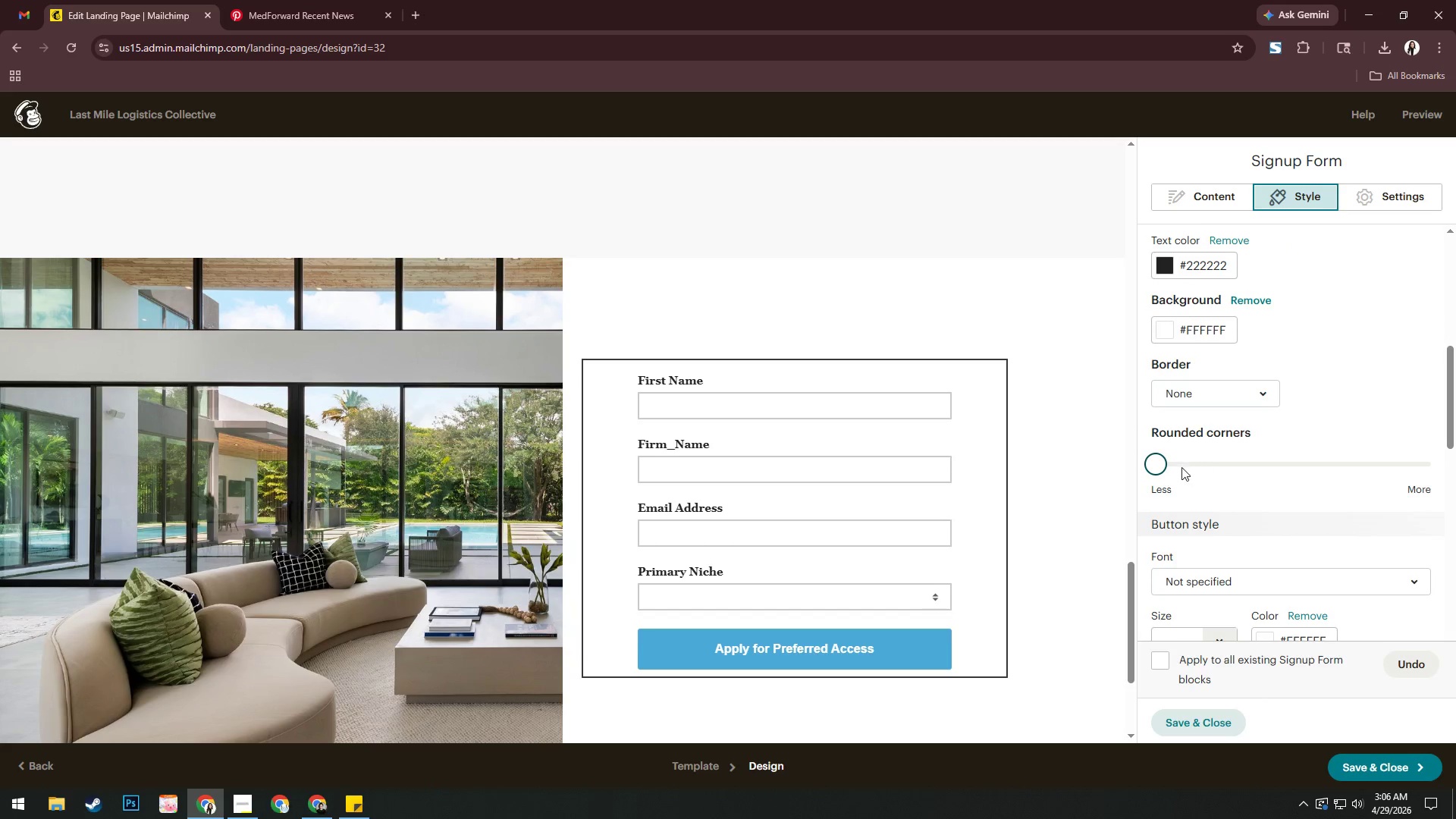 
left_click_drag(start_coordinate=[1161, 466], to_coordinate=[1455, 453])
 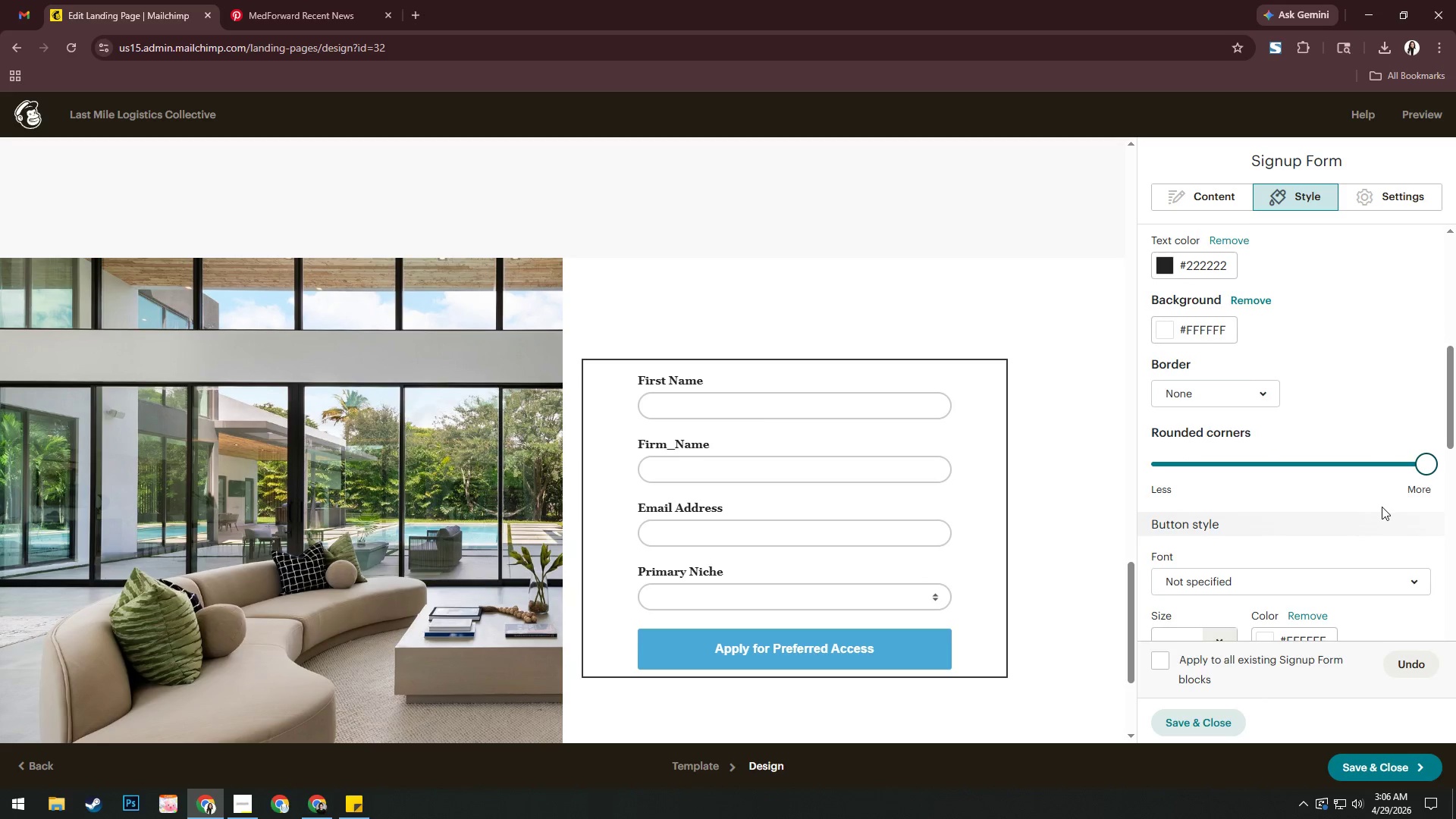 
scroll: coordinate [1360, 503], scroll_direction: down, amount: 4.0
 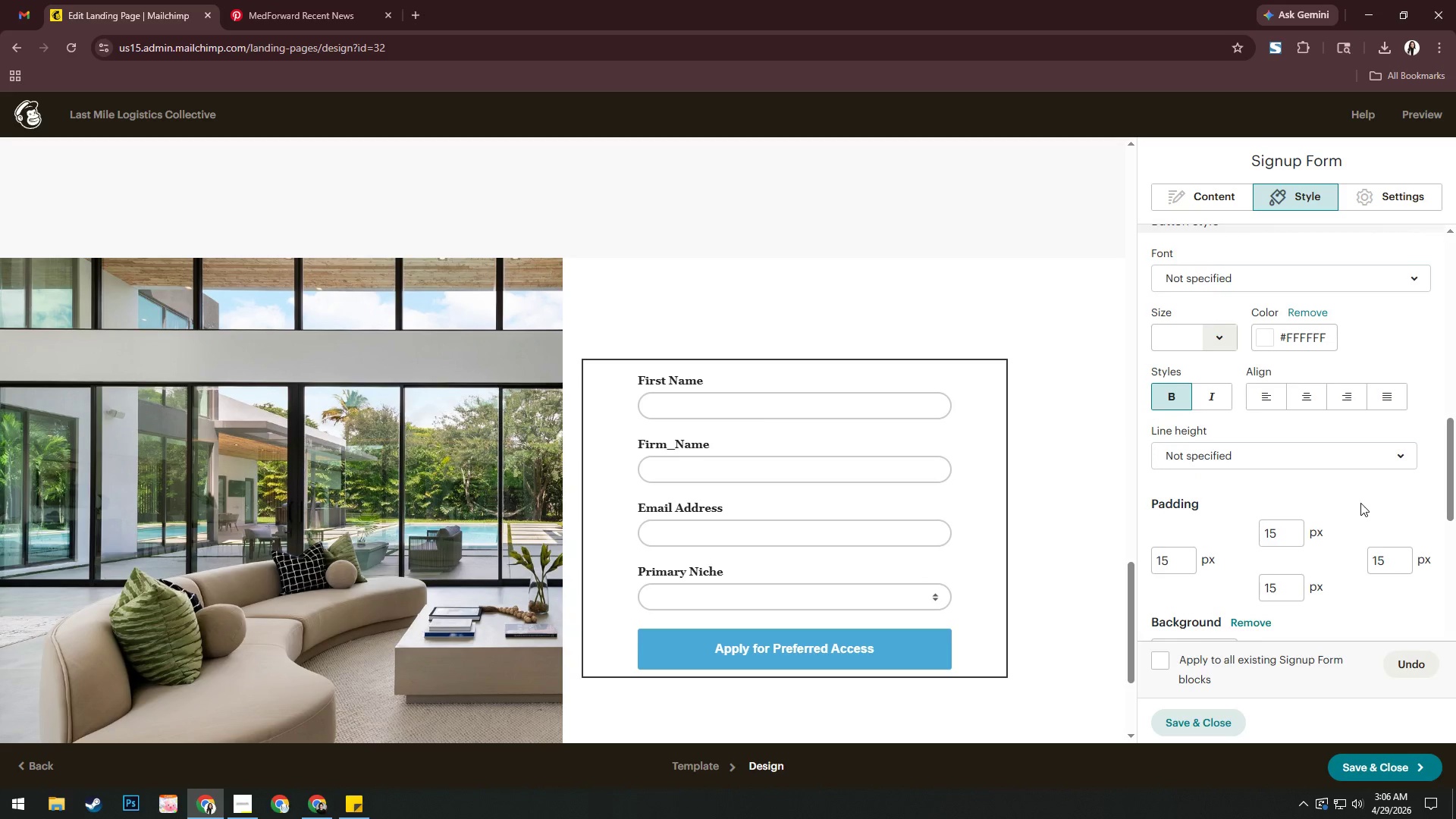 
scroll: coordinate [1360, 503], scroll_direction: up, amount: 1.0
 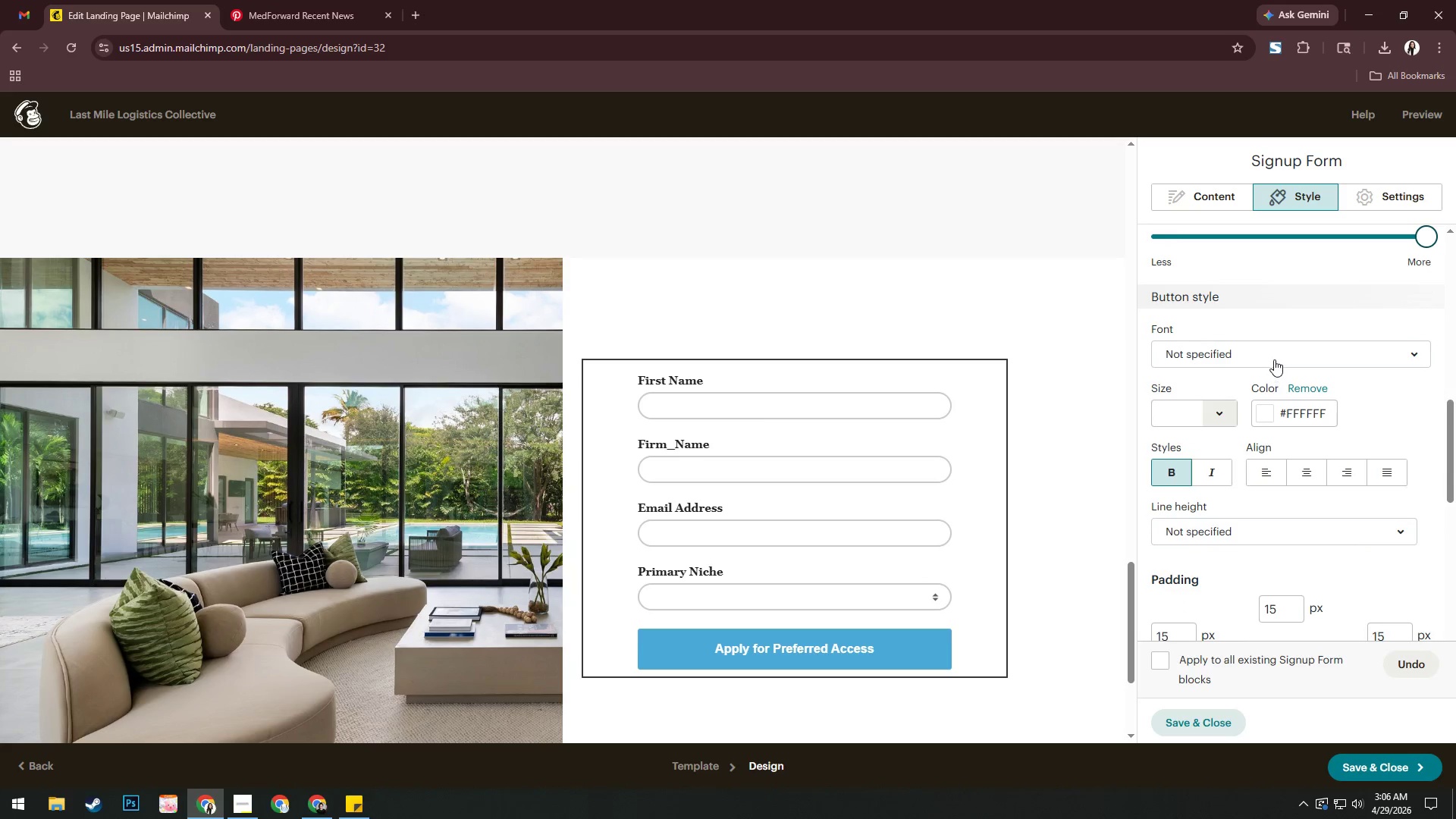 
left_click([1274, 351])
 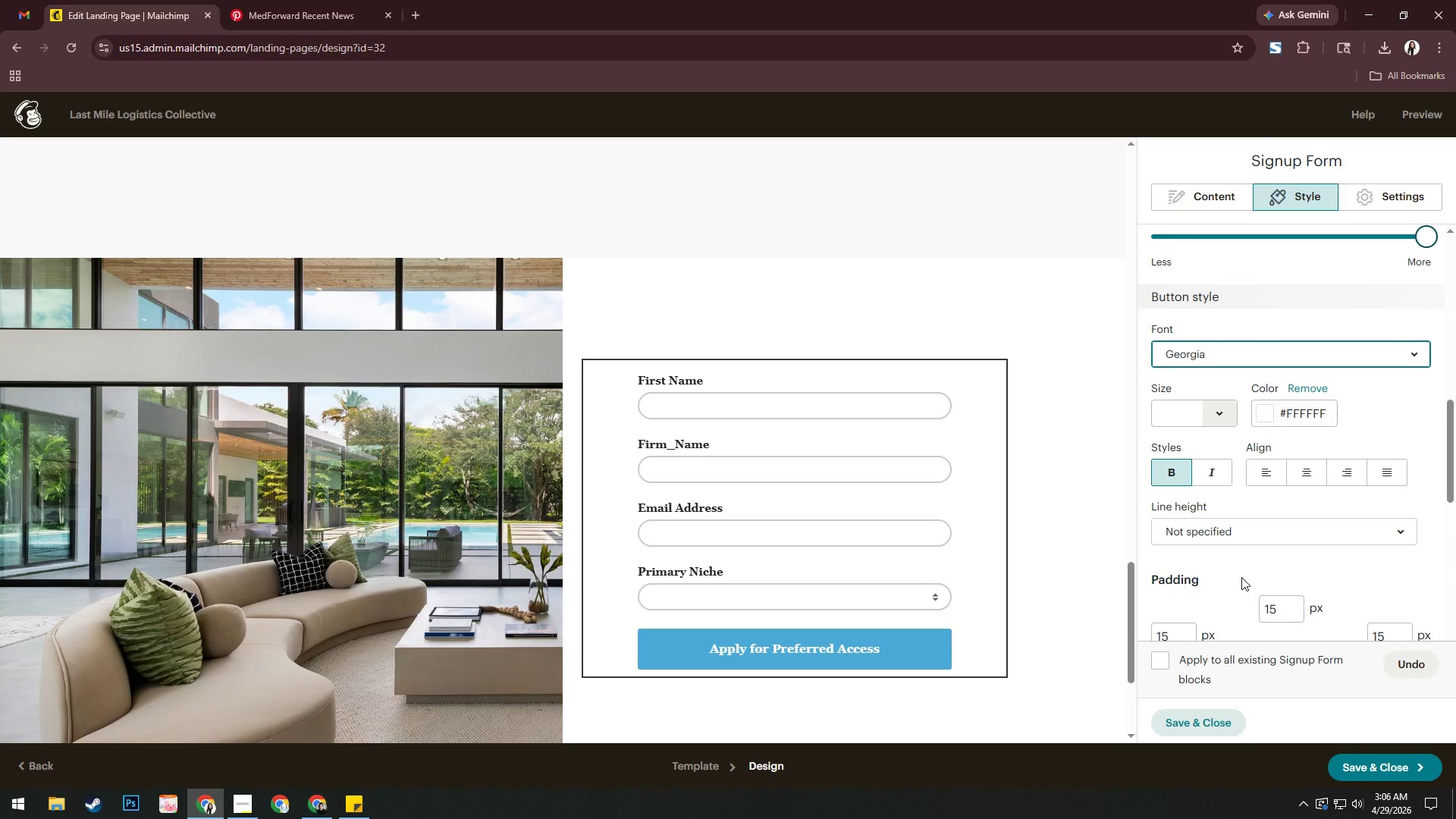 
left_click([1240, 570])
 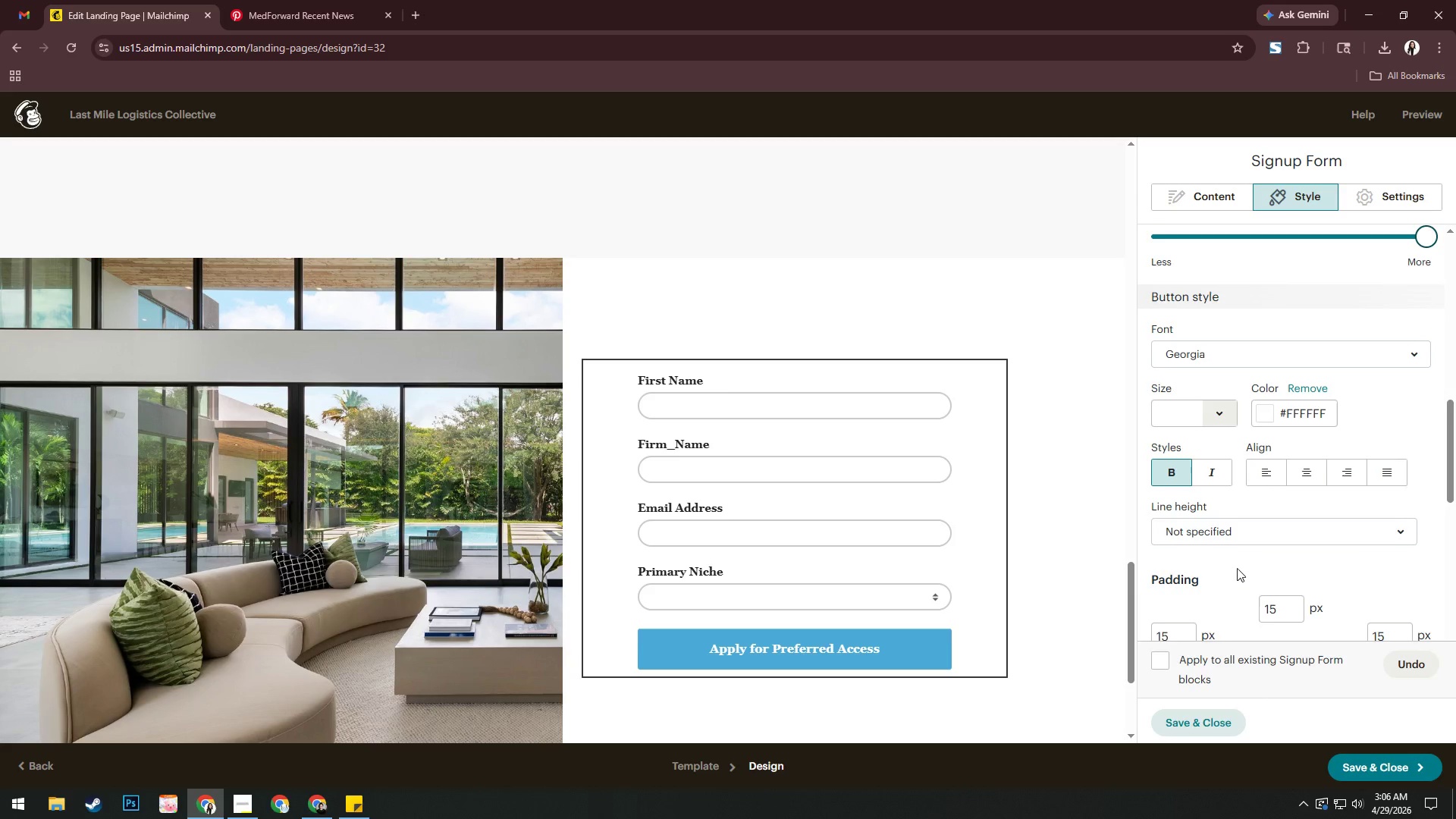 
scroll: coordinate [1237, 568], scroll_direction: down, amount: 2.0
 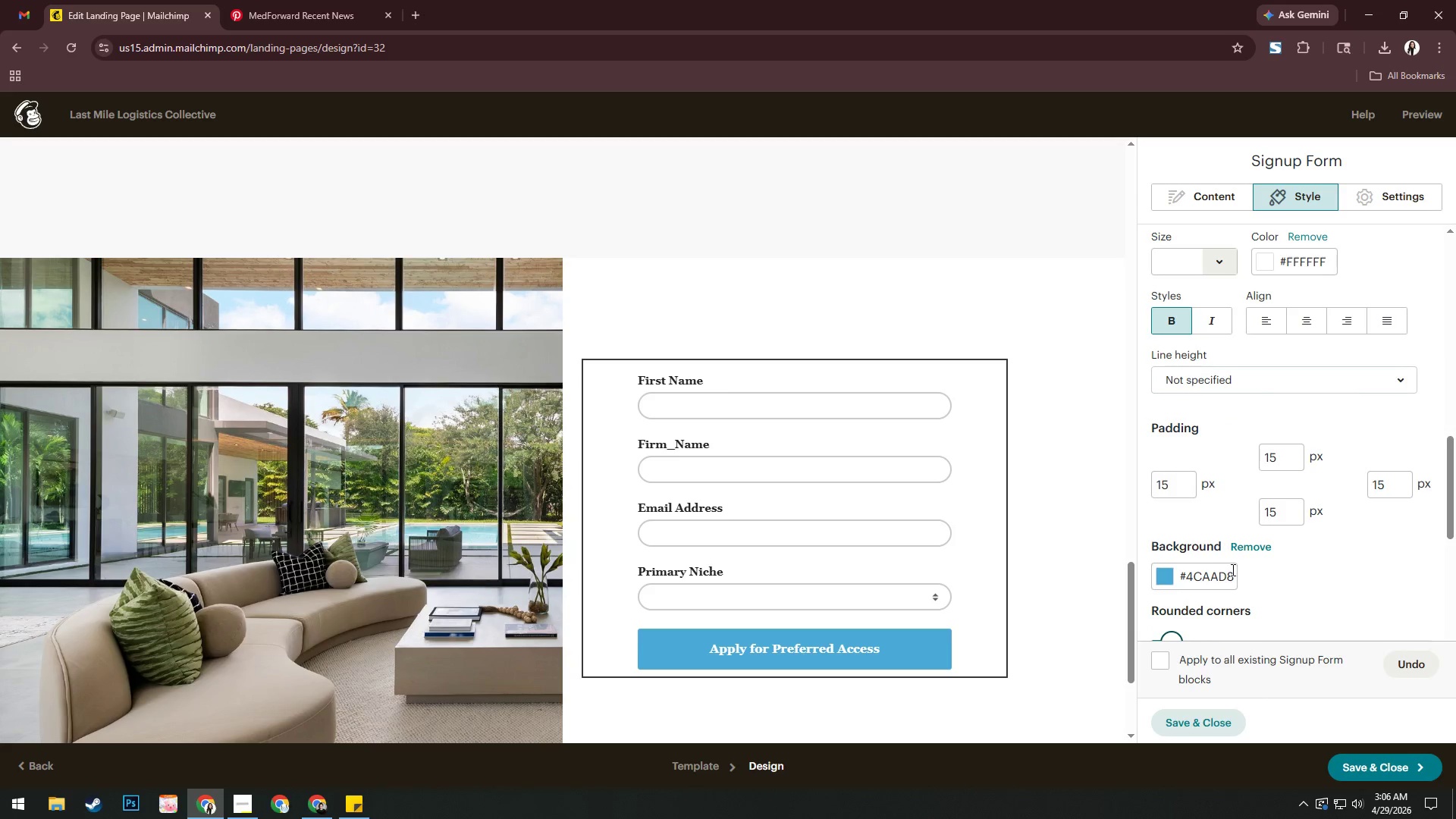 
left_click([1219, 575])
 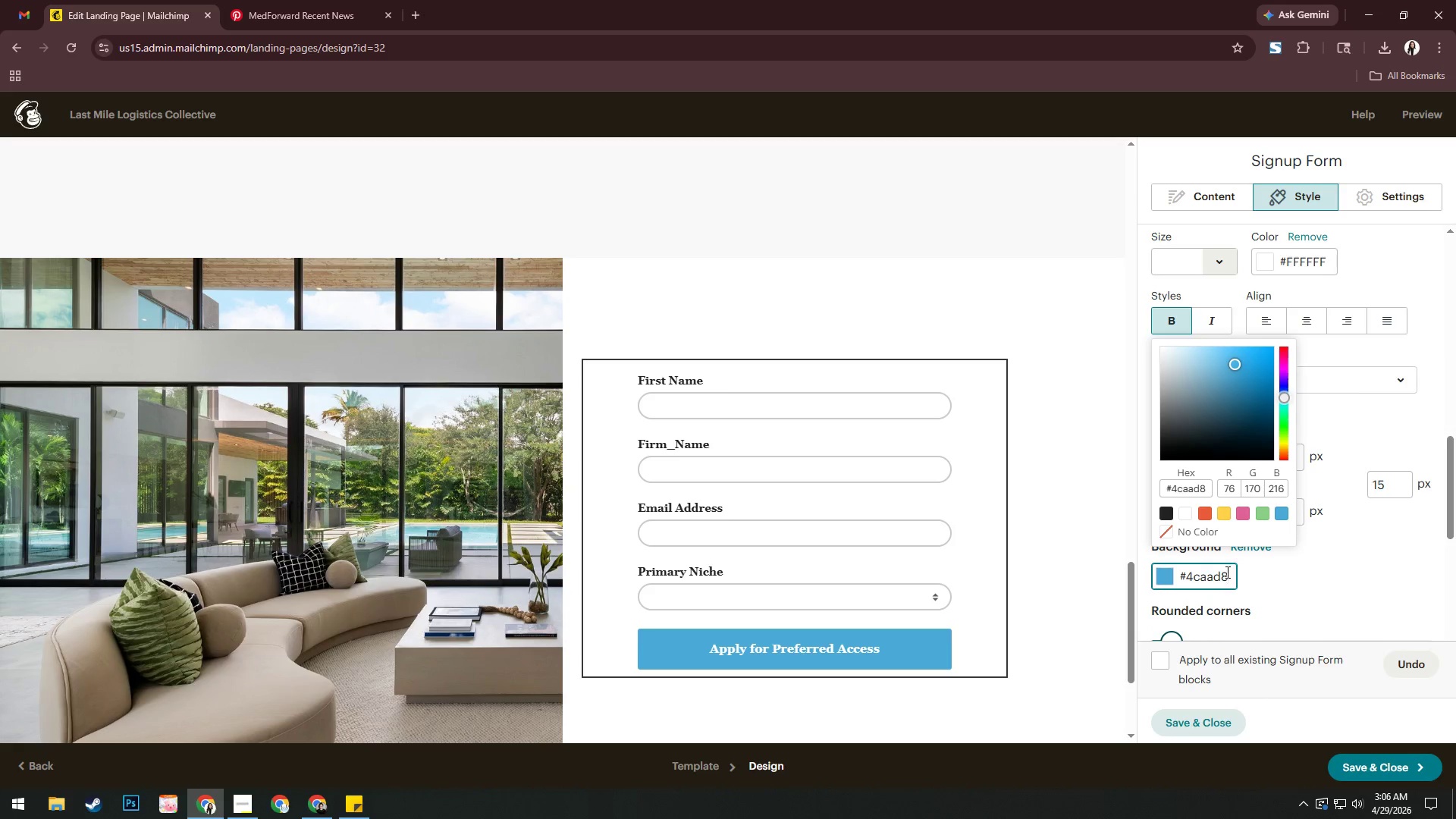 
key(Backspace)
 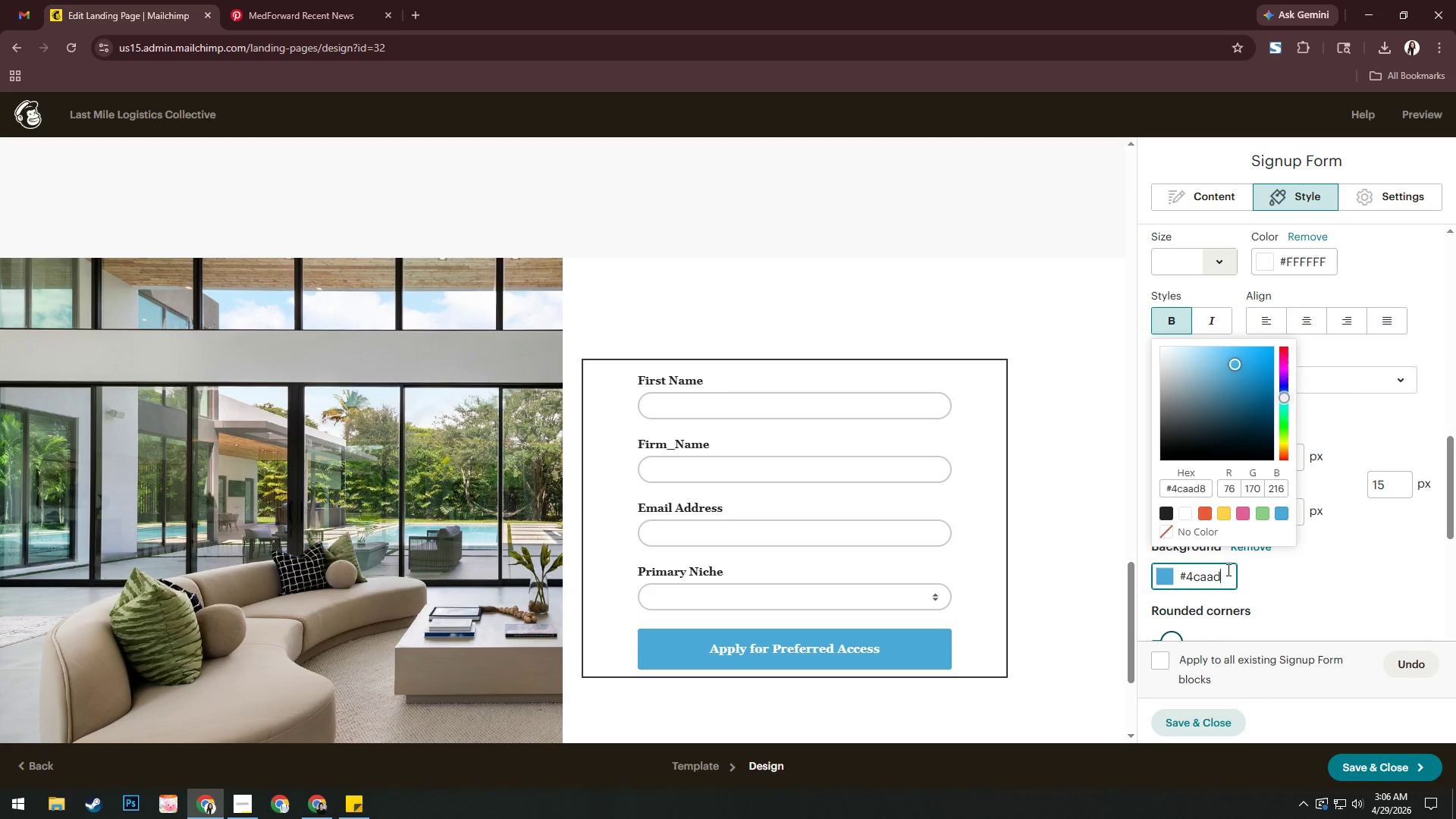 
key(Backspace)
 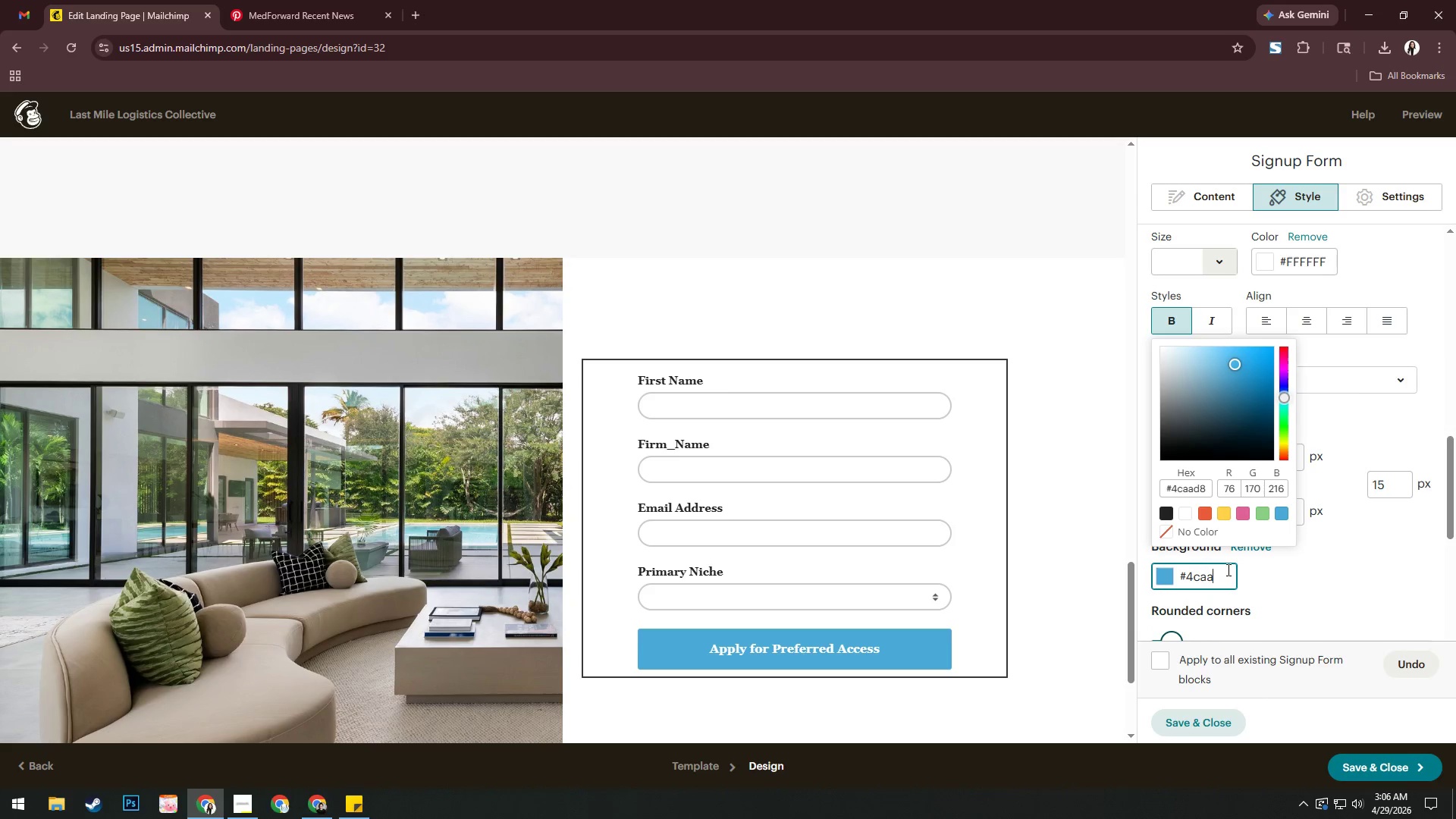 
key(Backspace)
 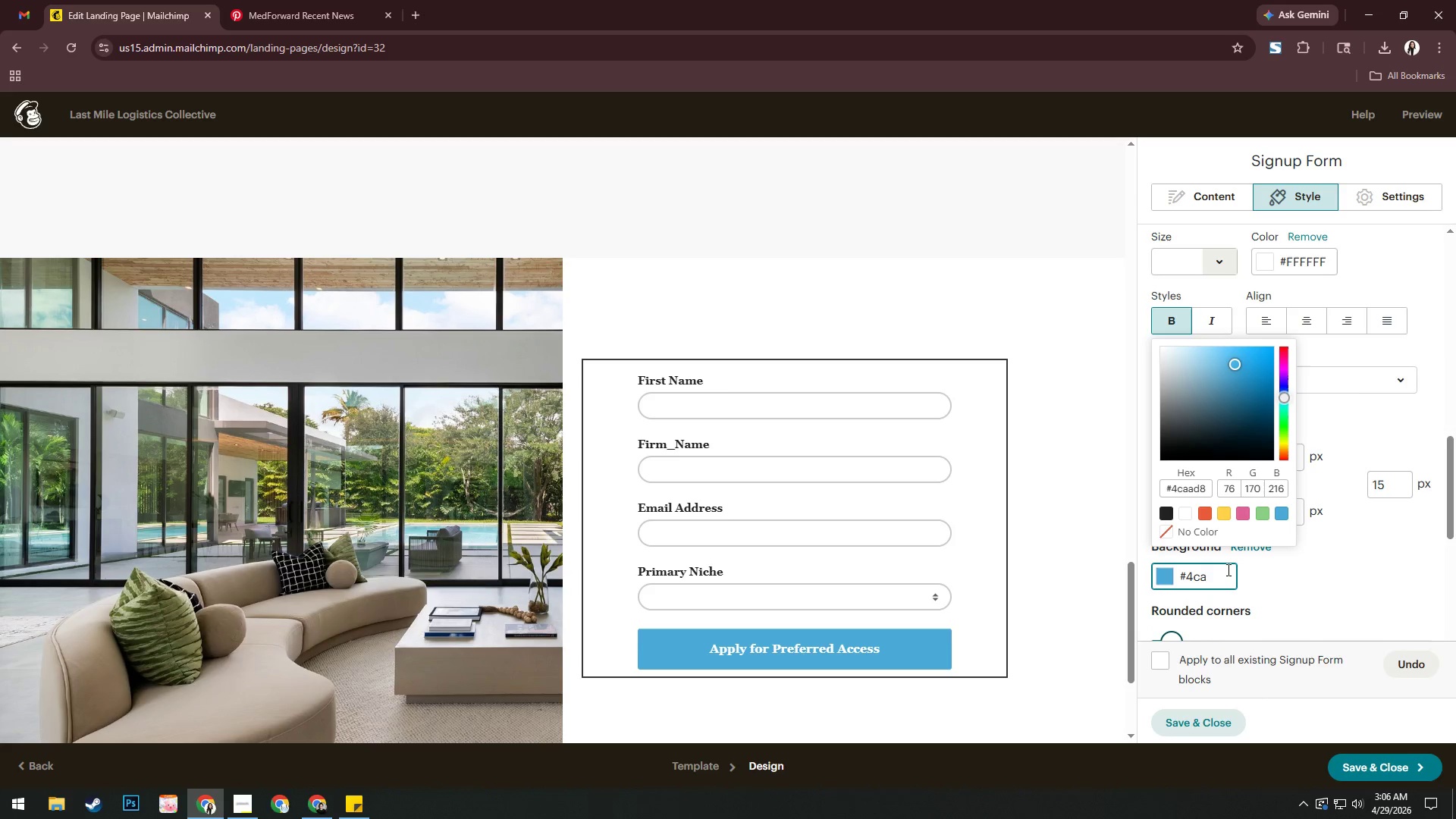 
key(Backspace)
 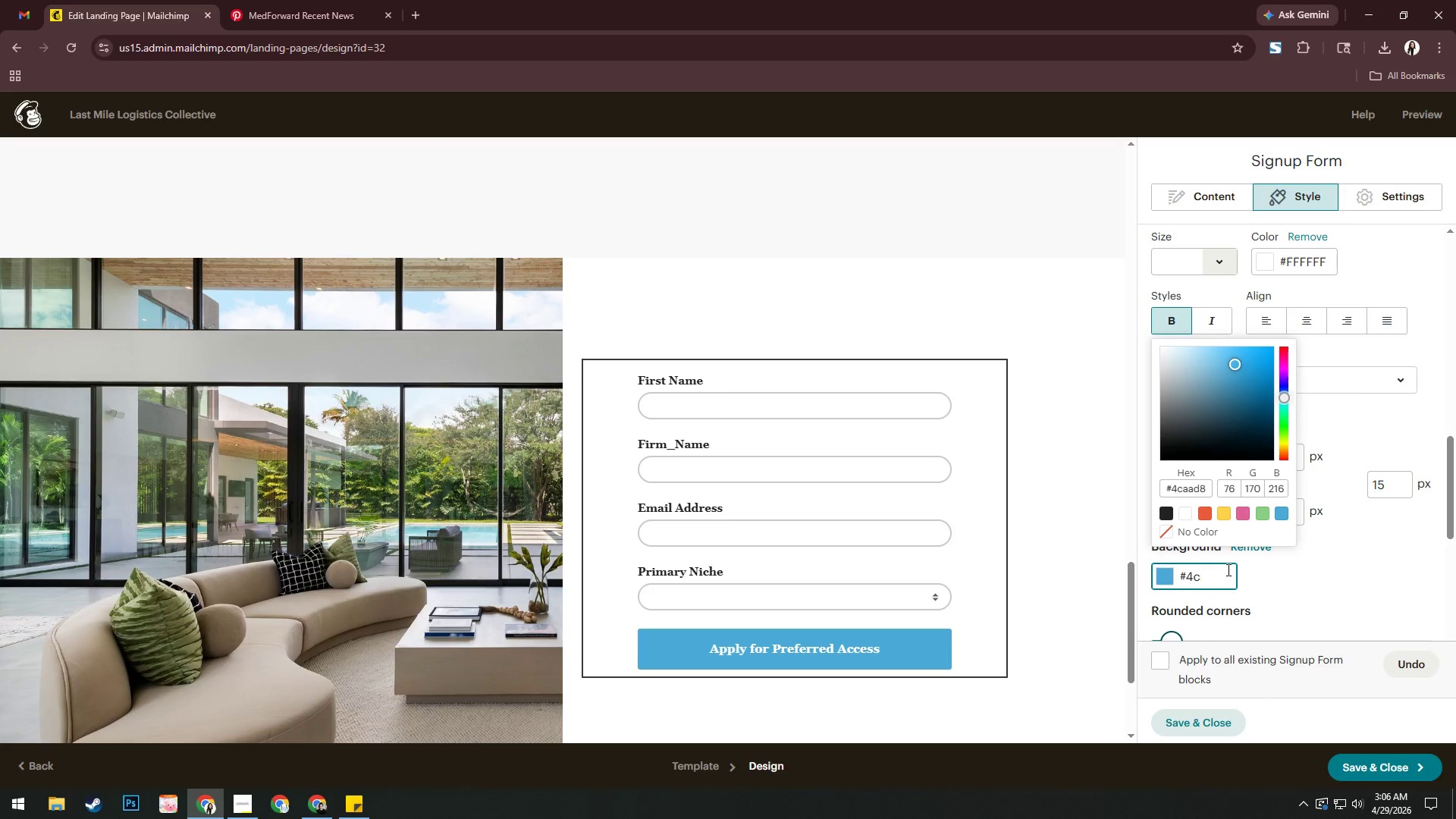 
key(Backspace)
 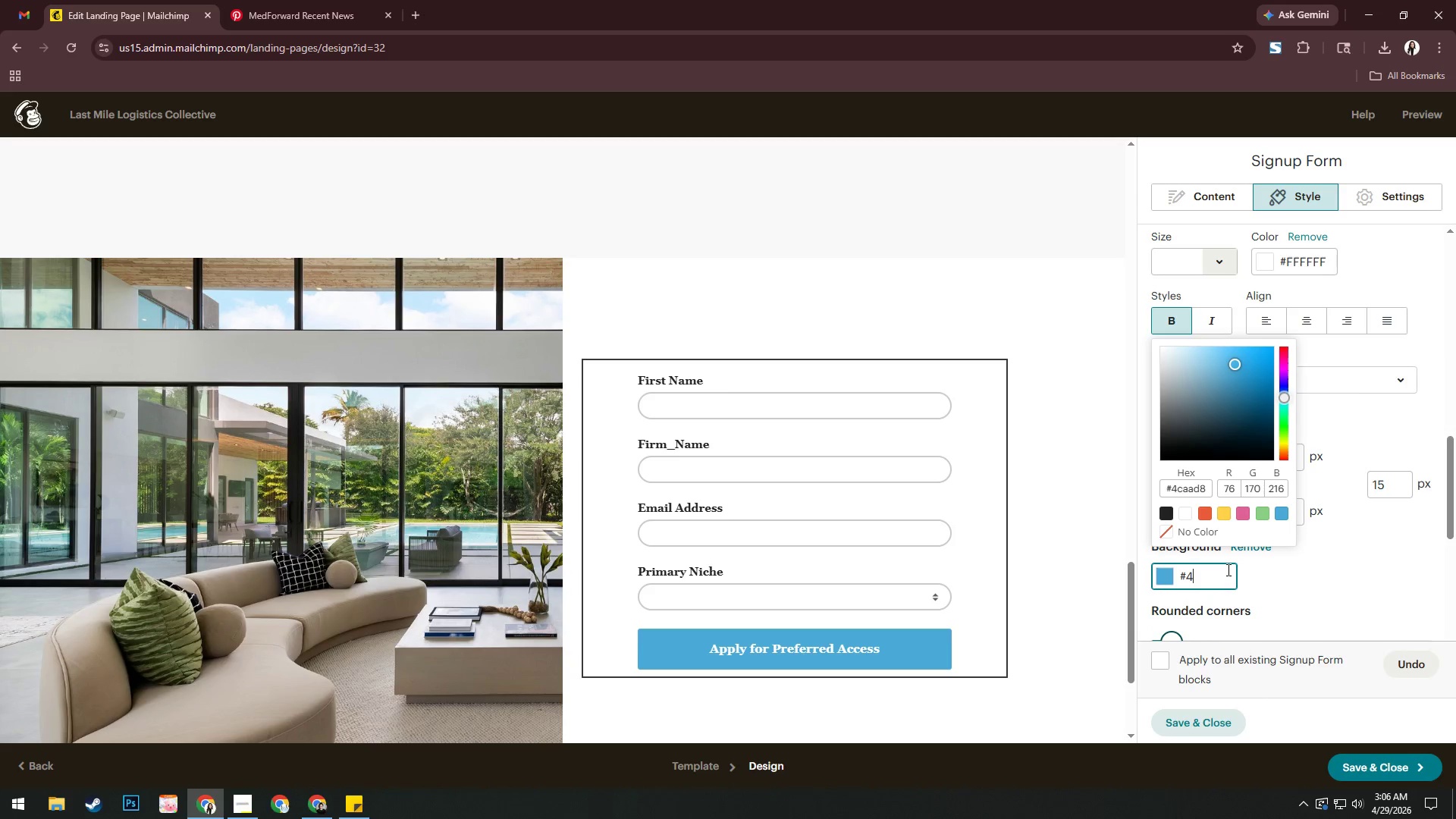 
key(Backspace)
 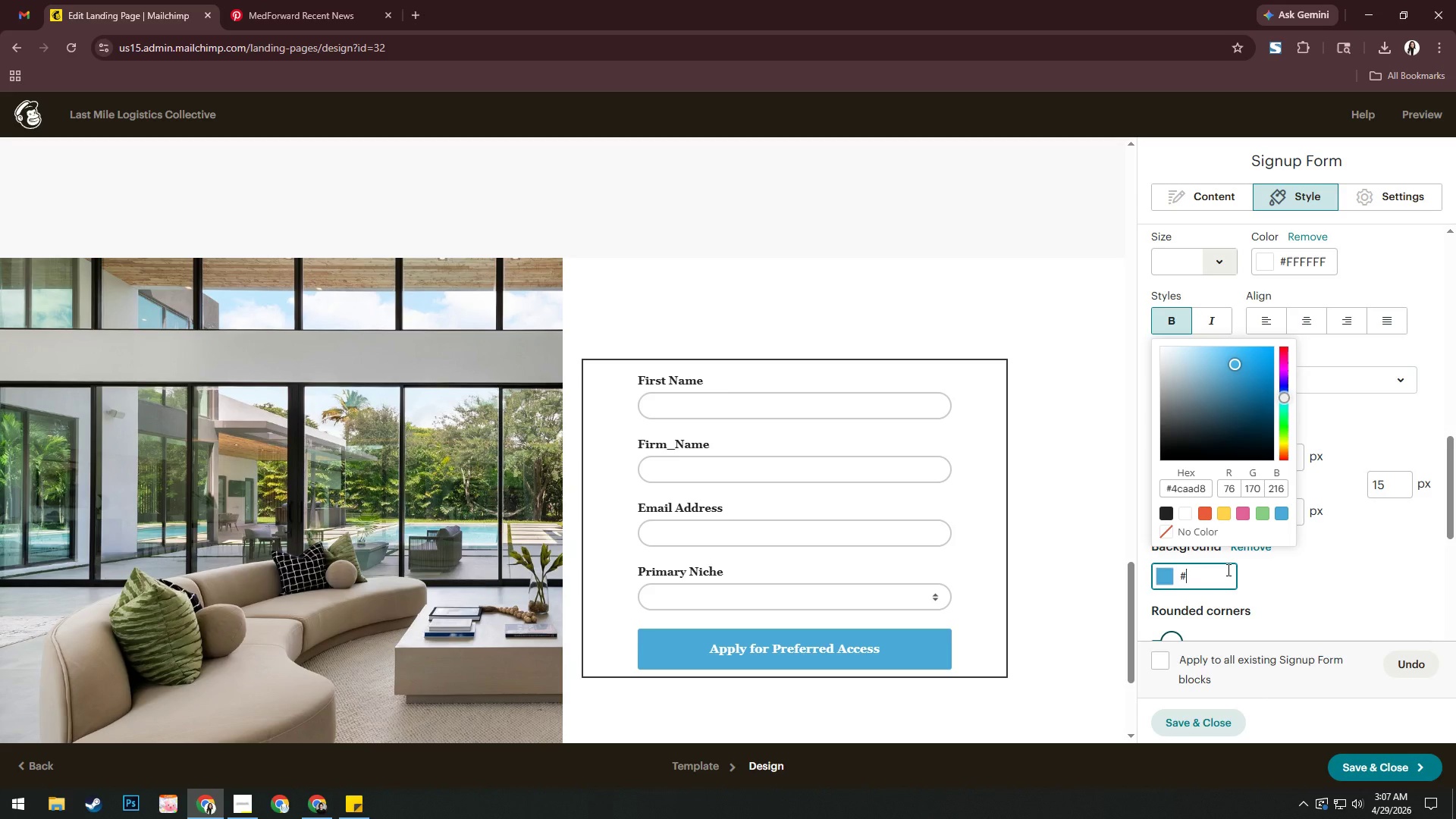 
wait(19.94)
 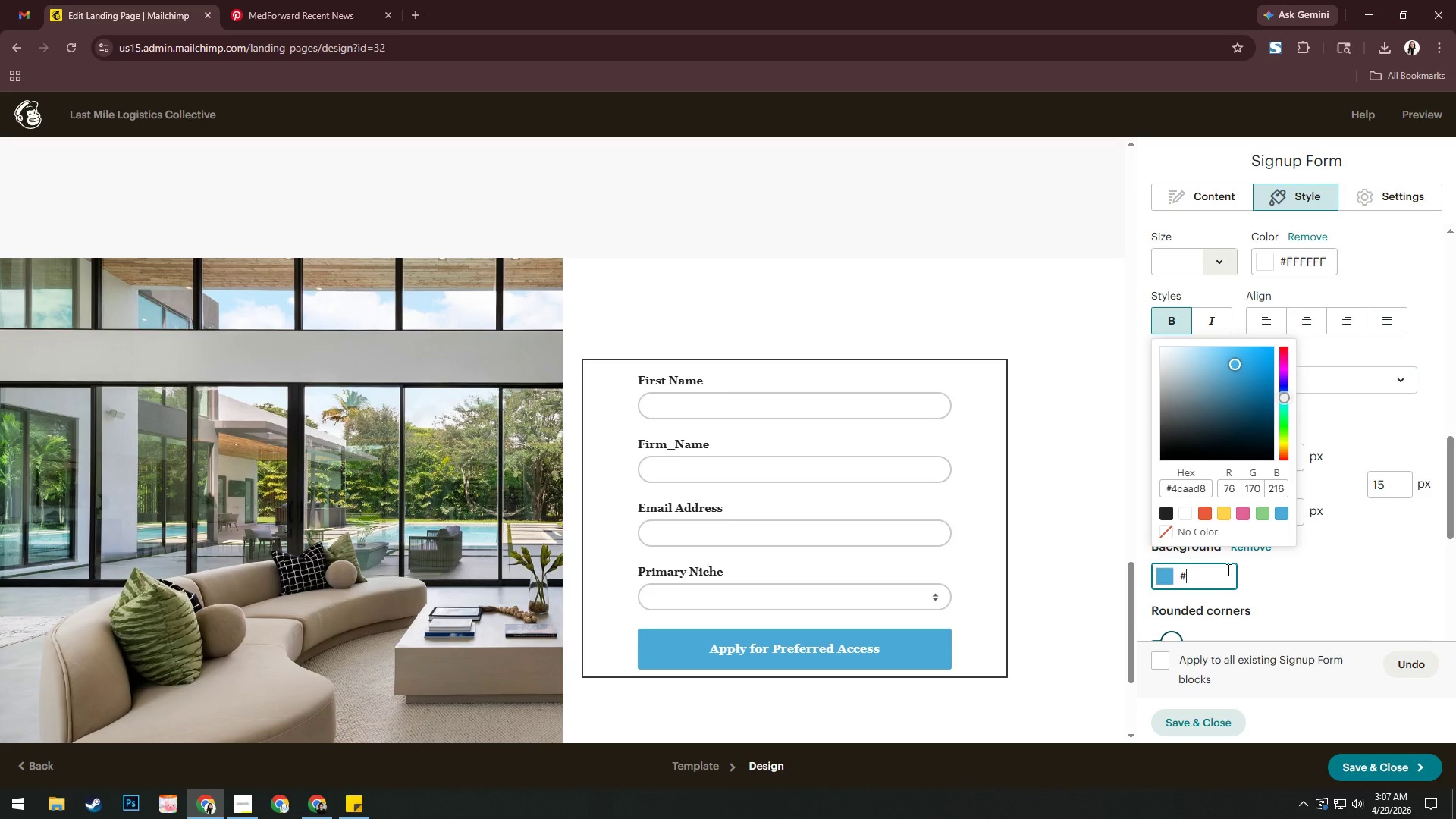 
key(C)
 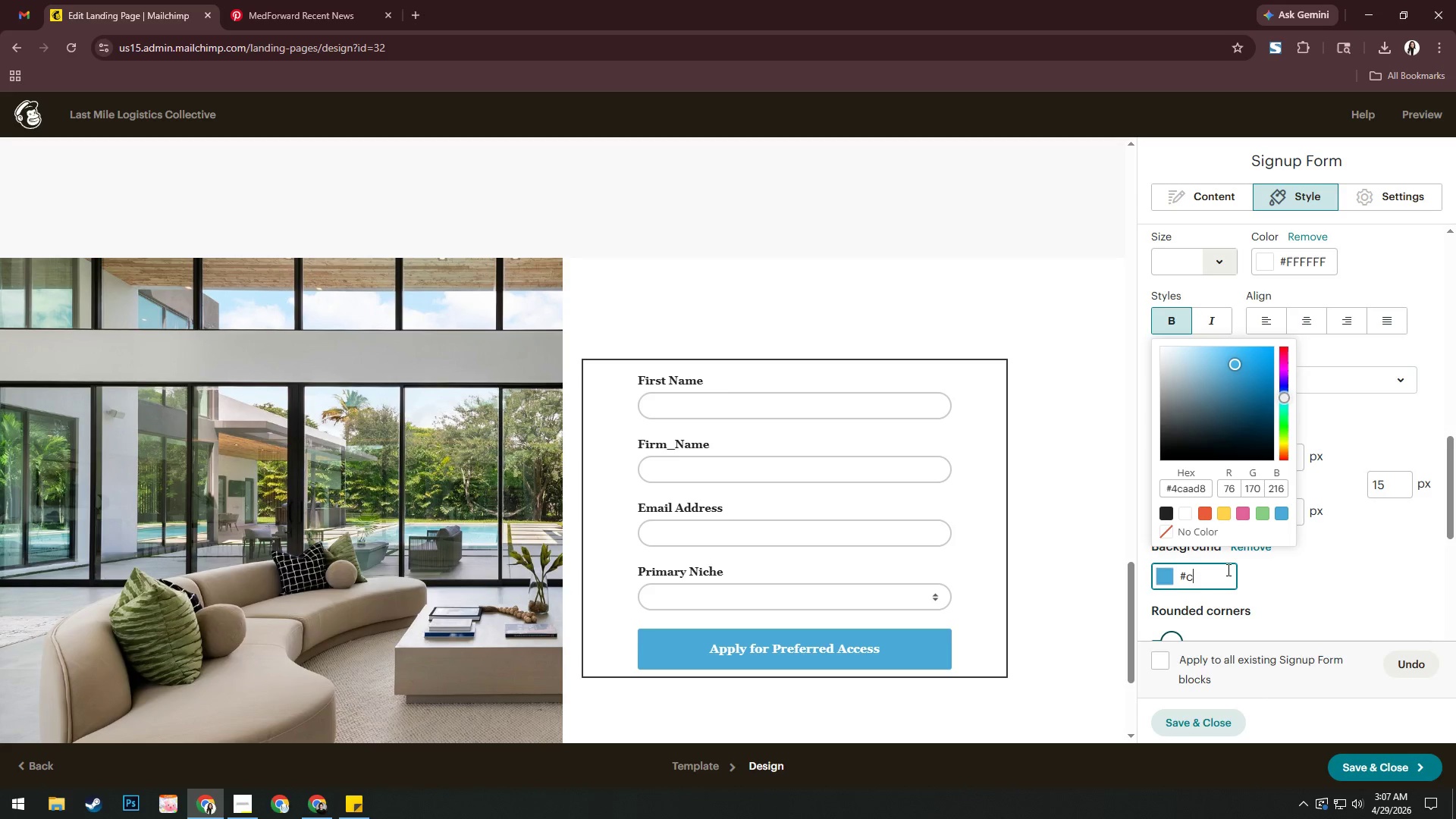 
key(Numpad6)
 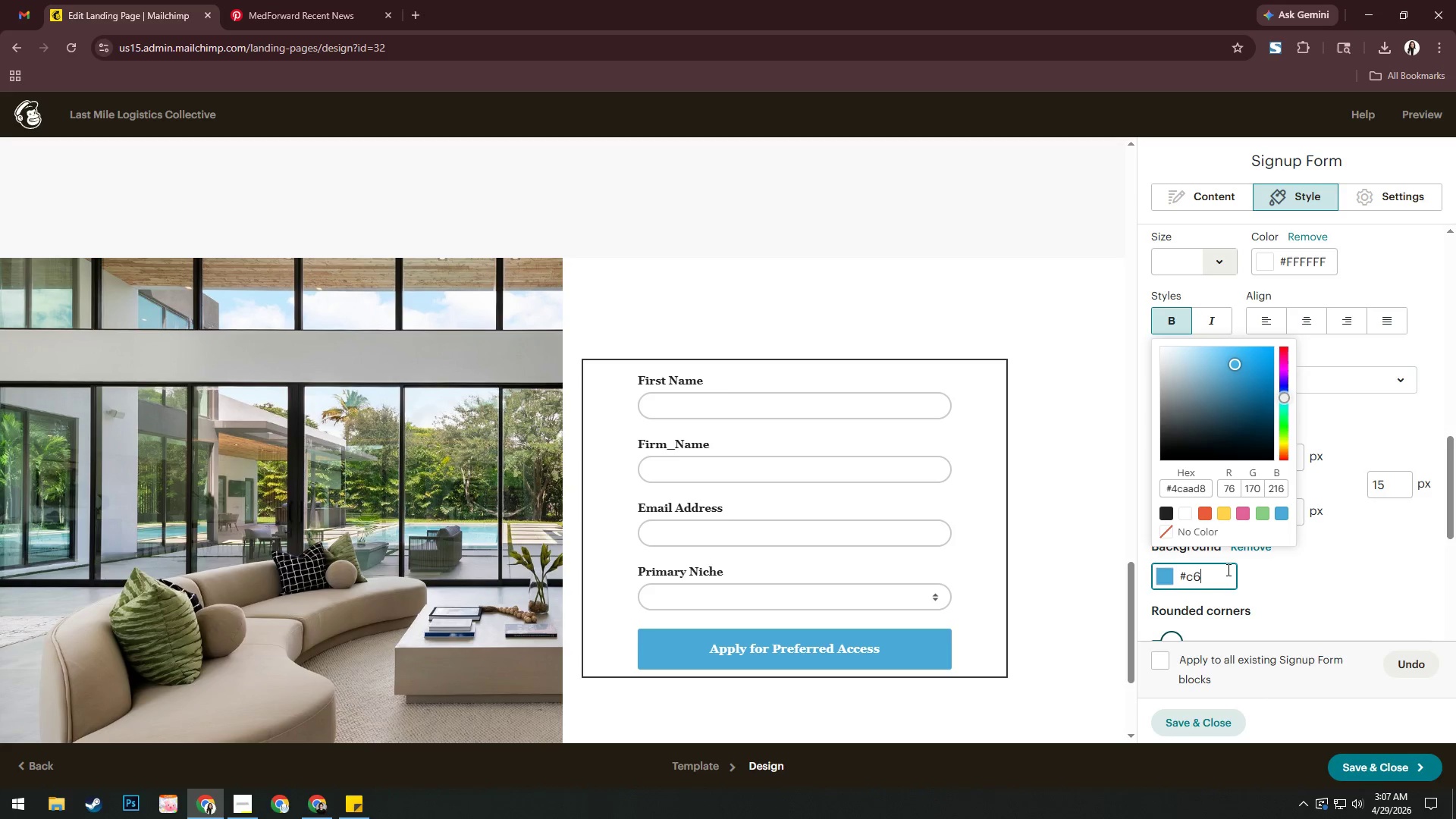 
type(a8)
 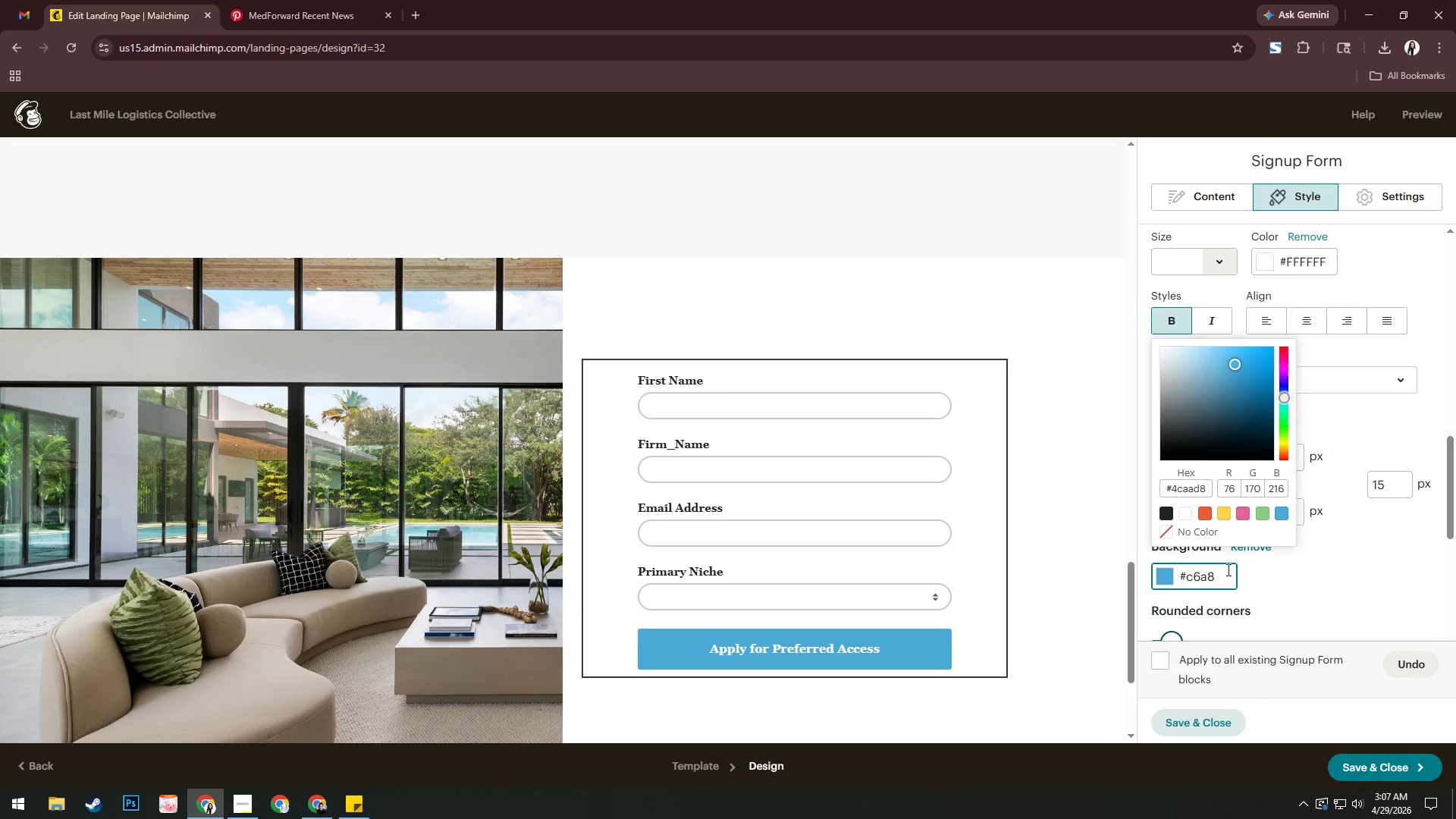 
type(7d)
 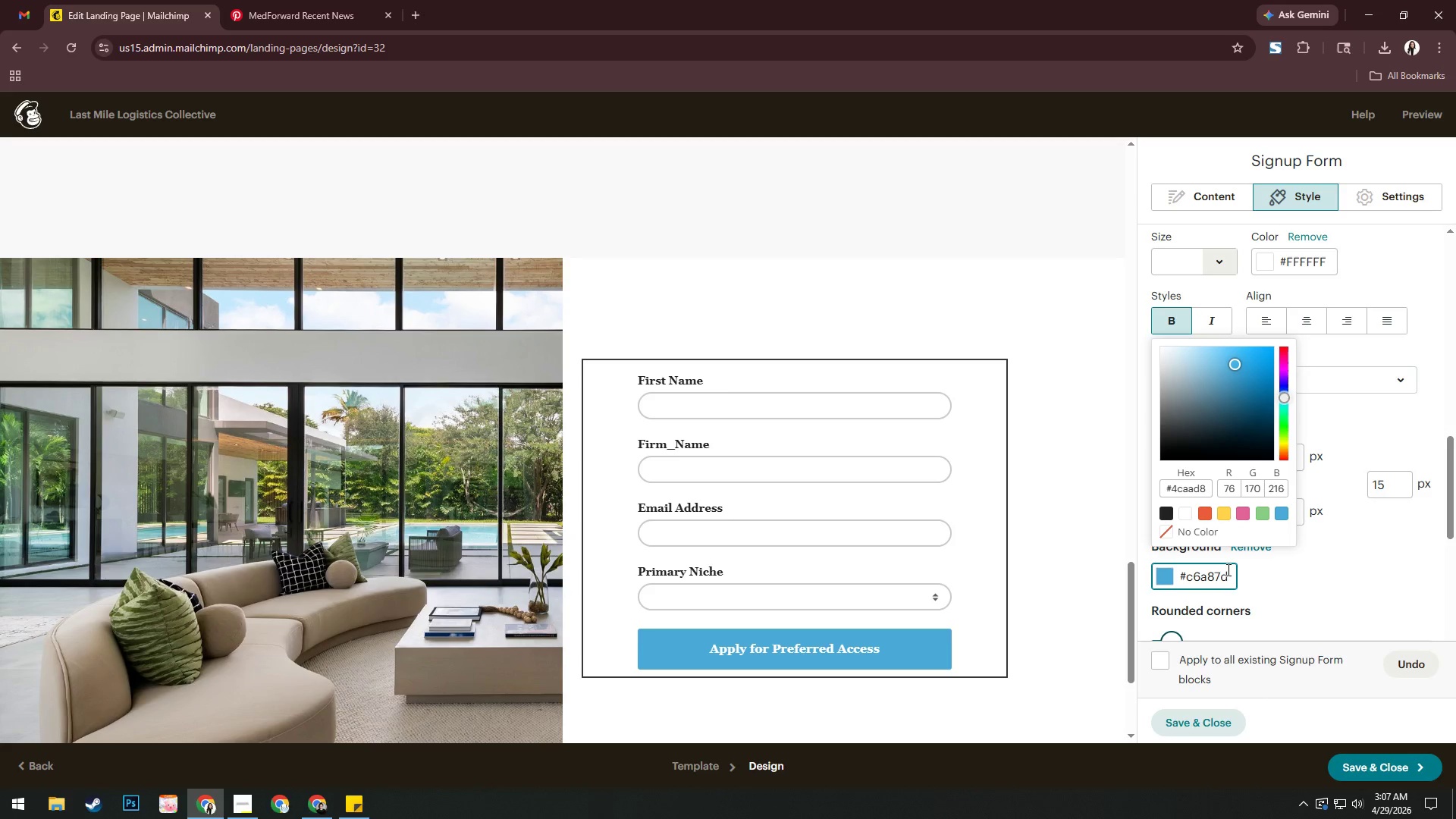 
key(Enter)
 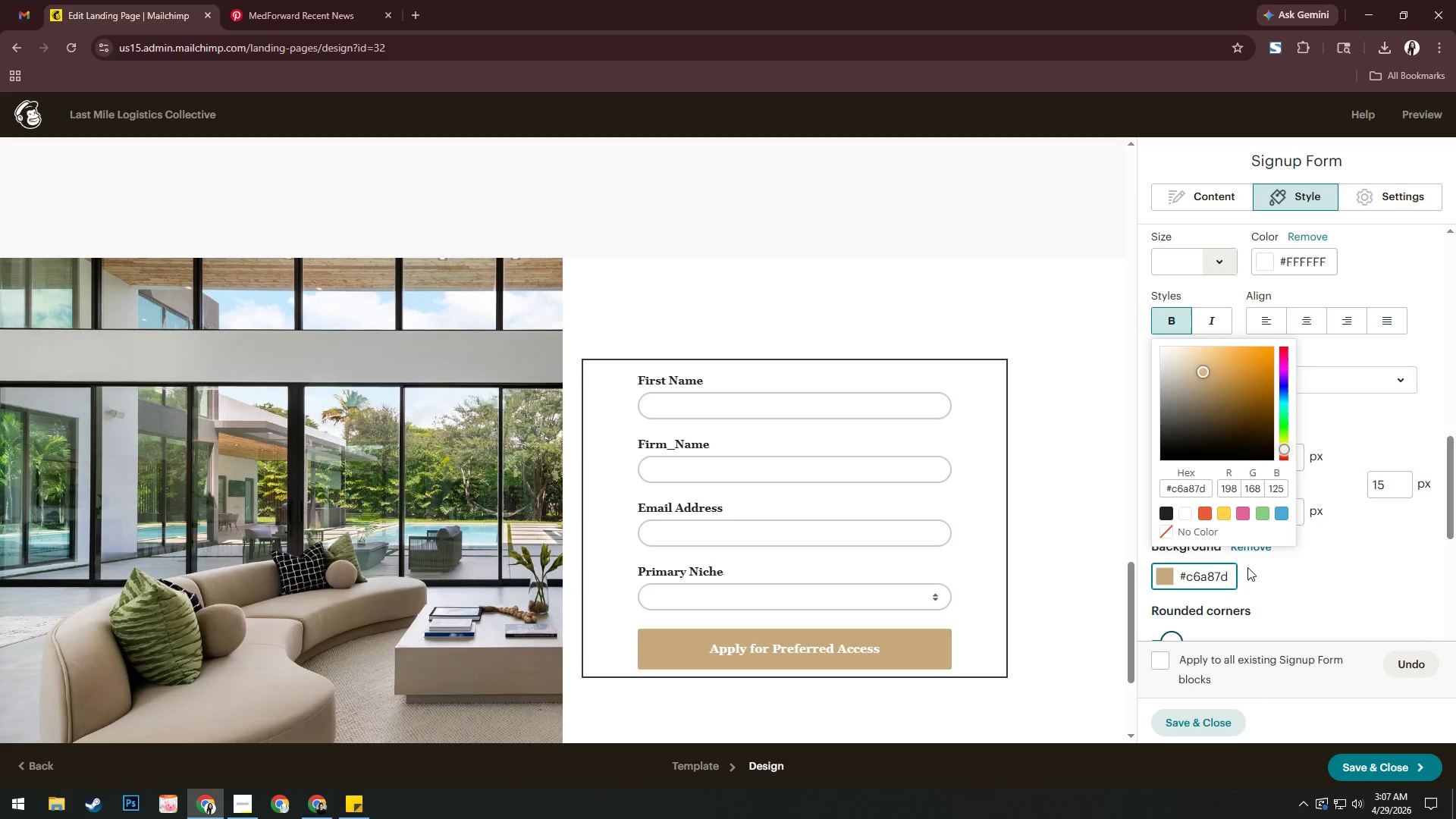 
left_click([1285, 573])
 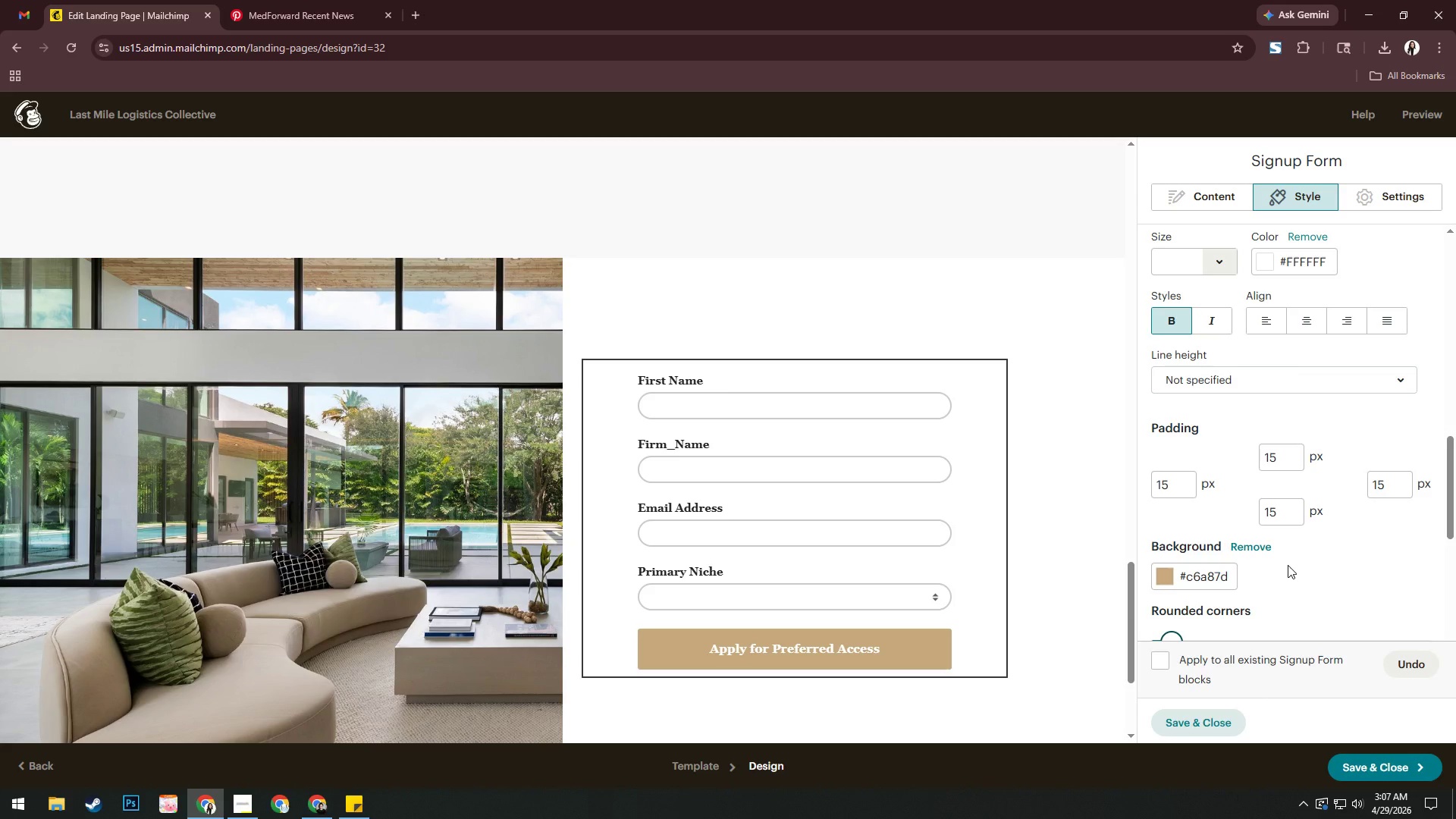 
scroll: coordinate [1288, 565], scroll_direction: down, amount: 1.0
 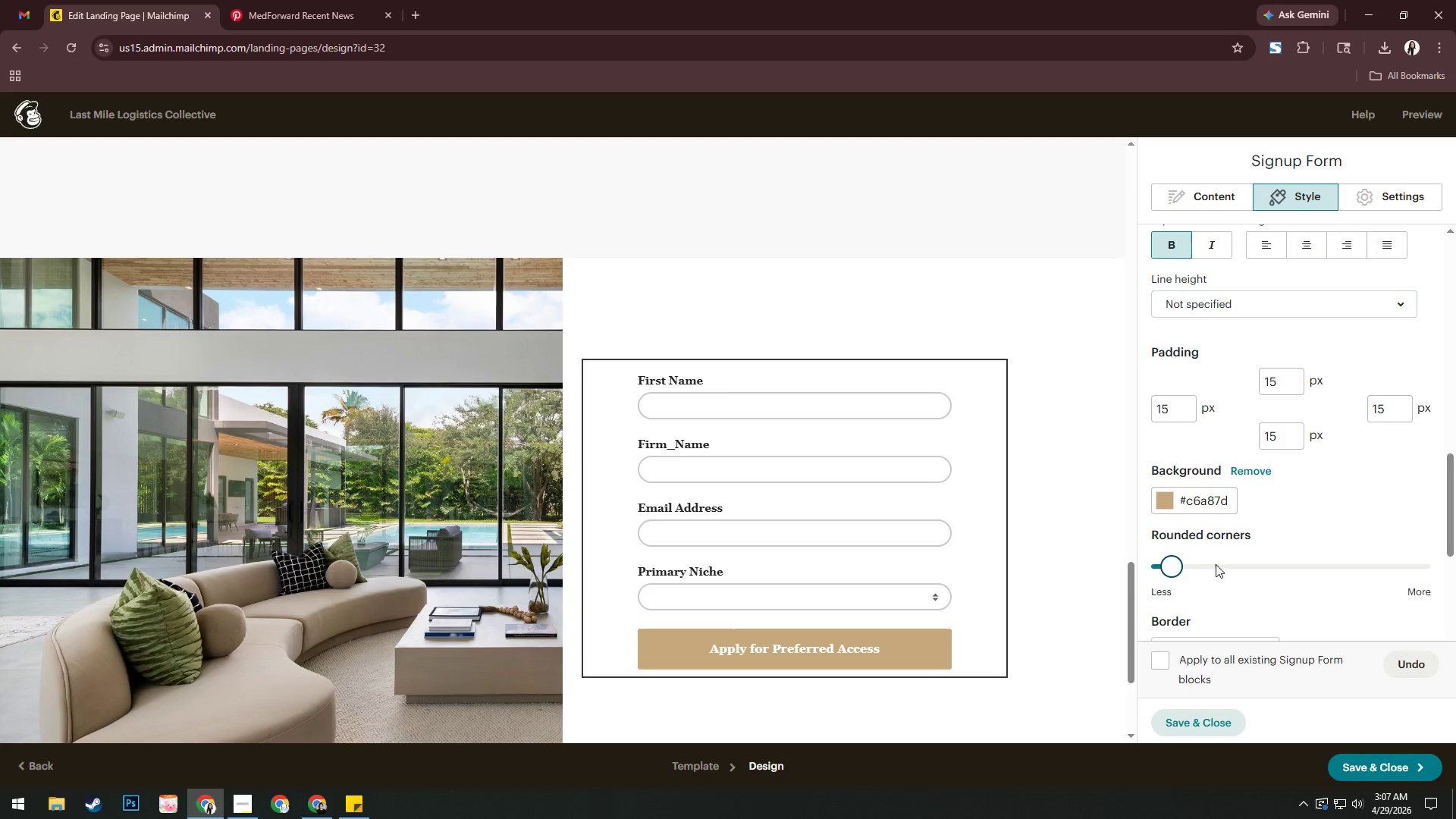 
left_click_drag(start_coordinate=[1177, 562], to_coordinate=[1454, 559])
 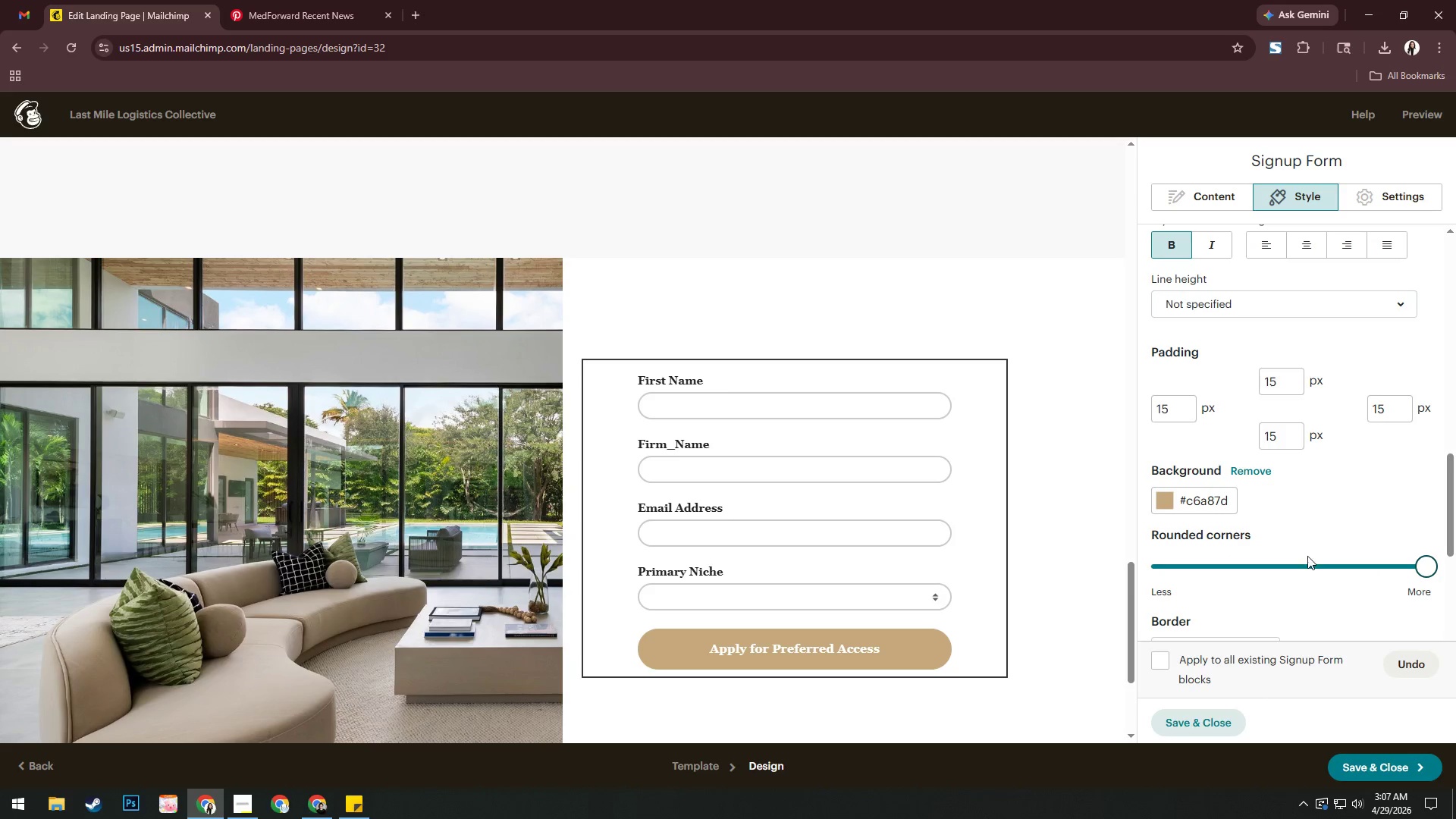 
scroll: coordinate [1307, 553], scroll_direction: down, amount: 2.0
 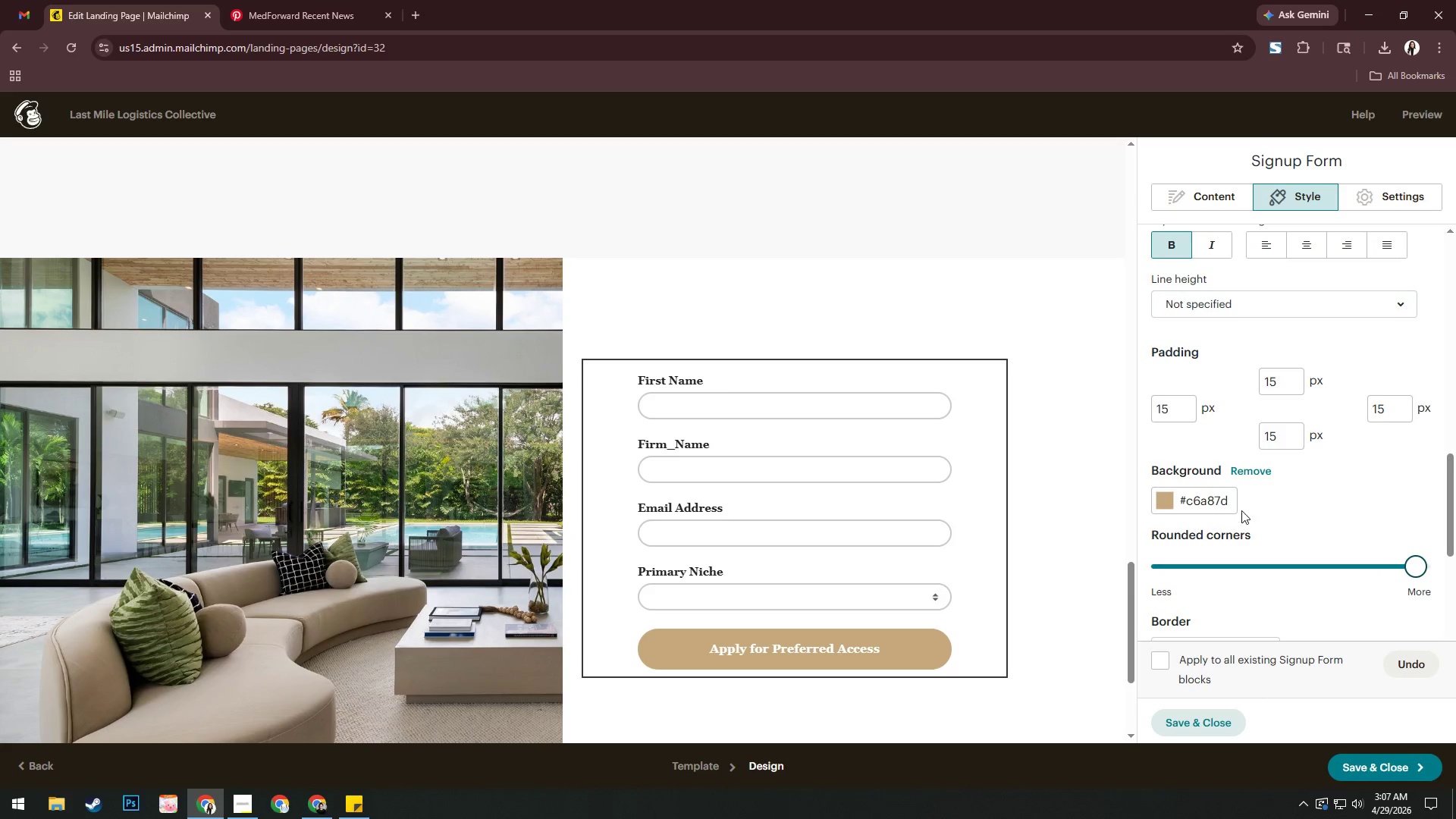 
left_click([1303, 510])
 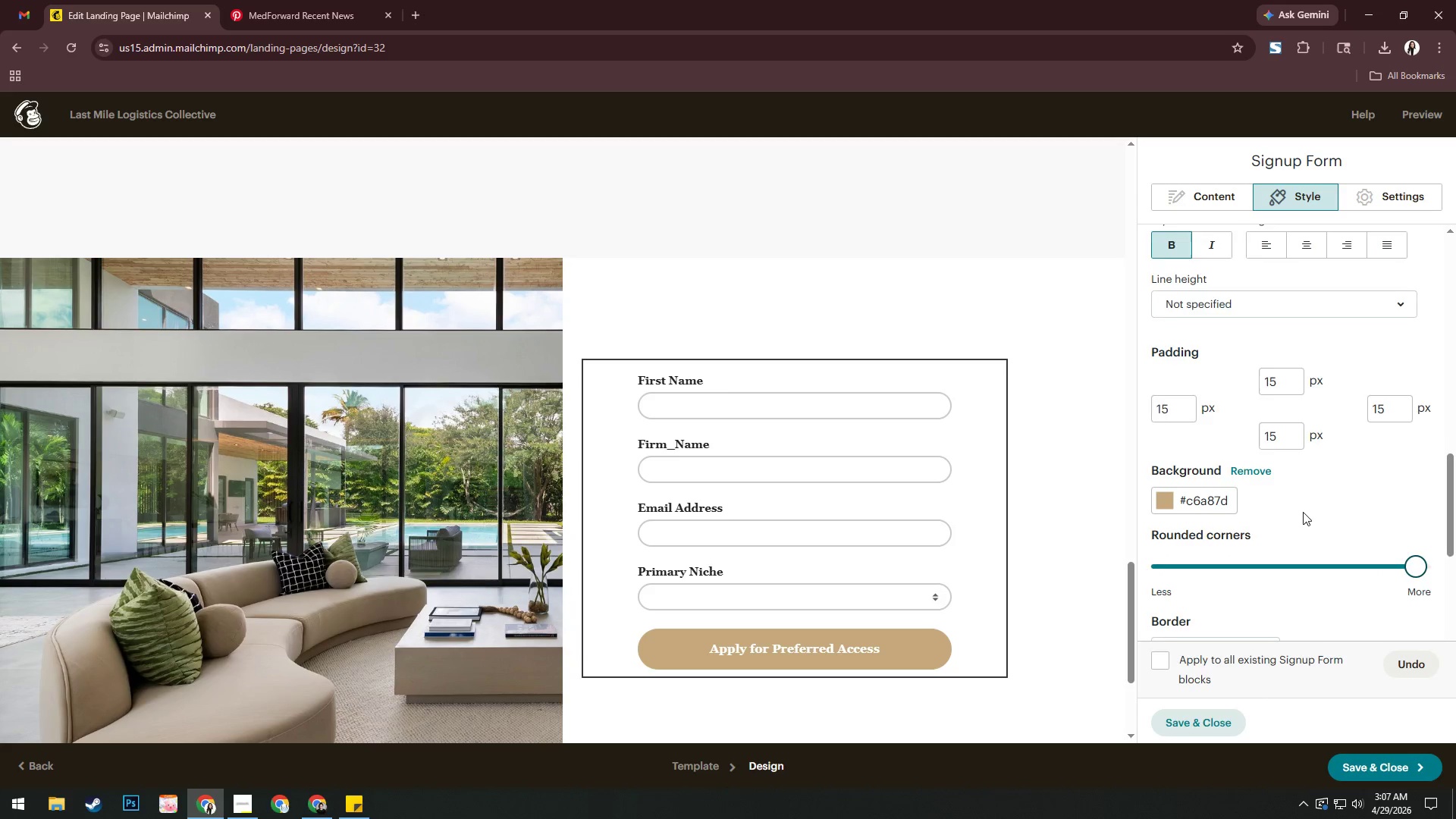 
scroll: coordinate [1285, 494], scroll_direction: down, amount: 4.0
 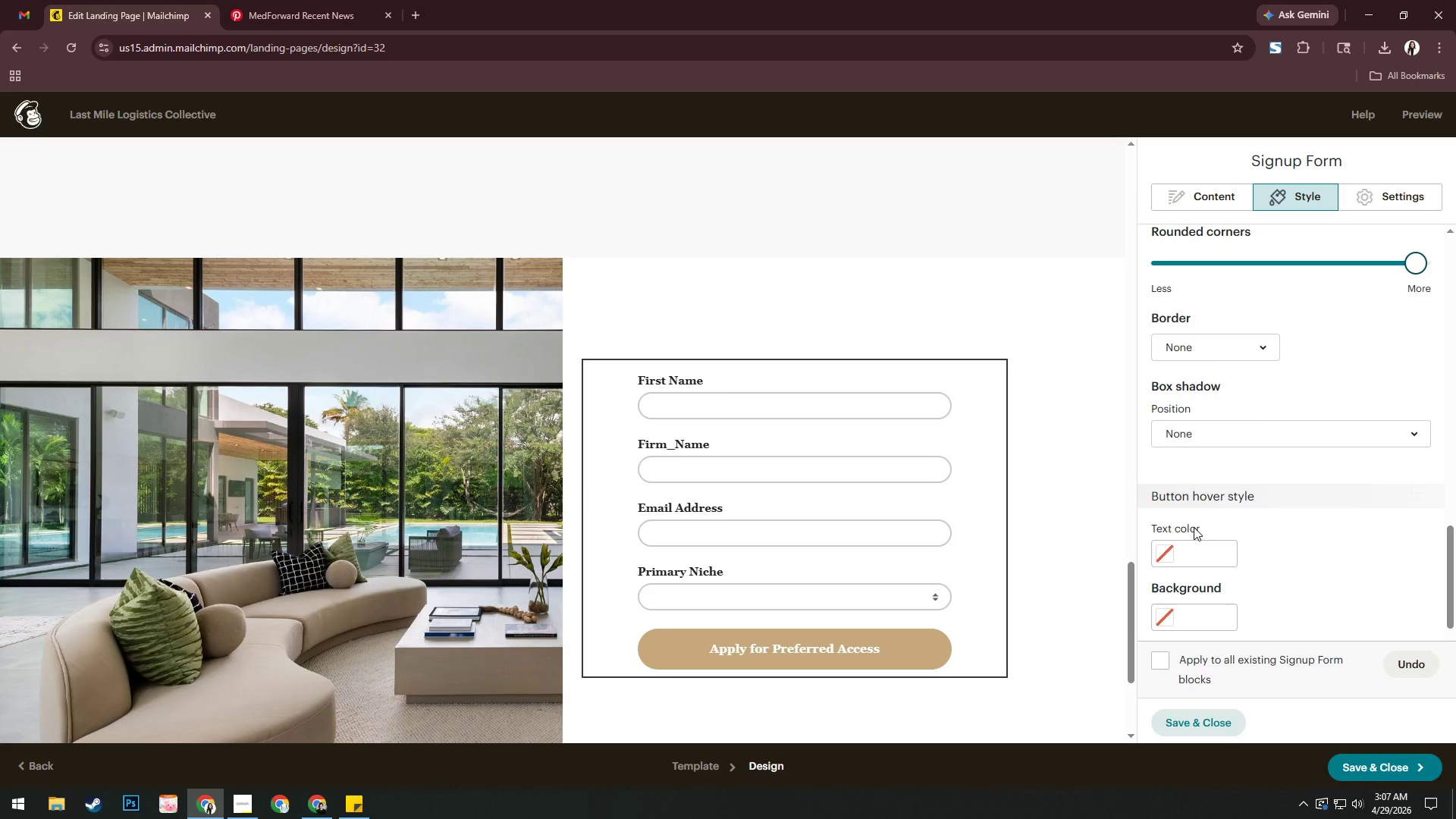 
scroll: coordinate [1272, 528], scroll_direction: up, amount: 8.0
 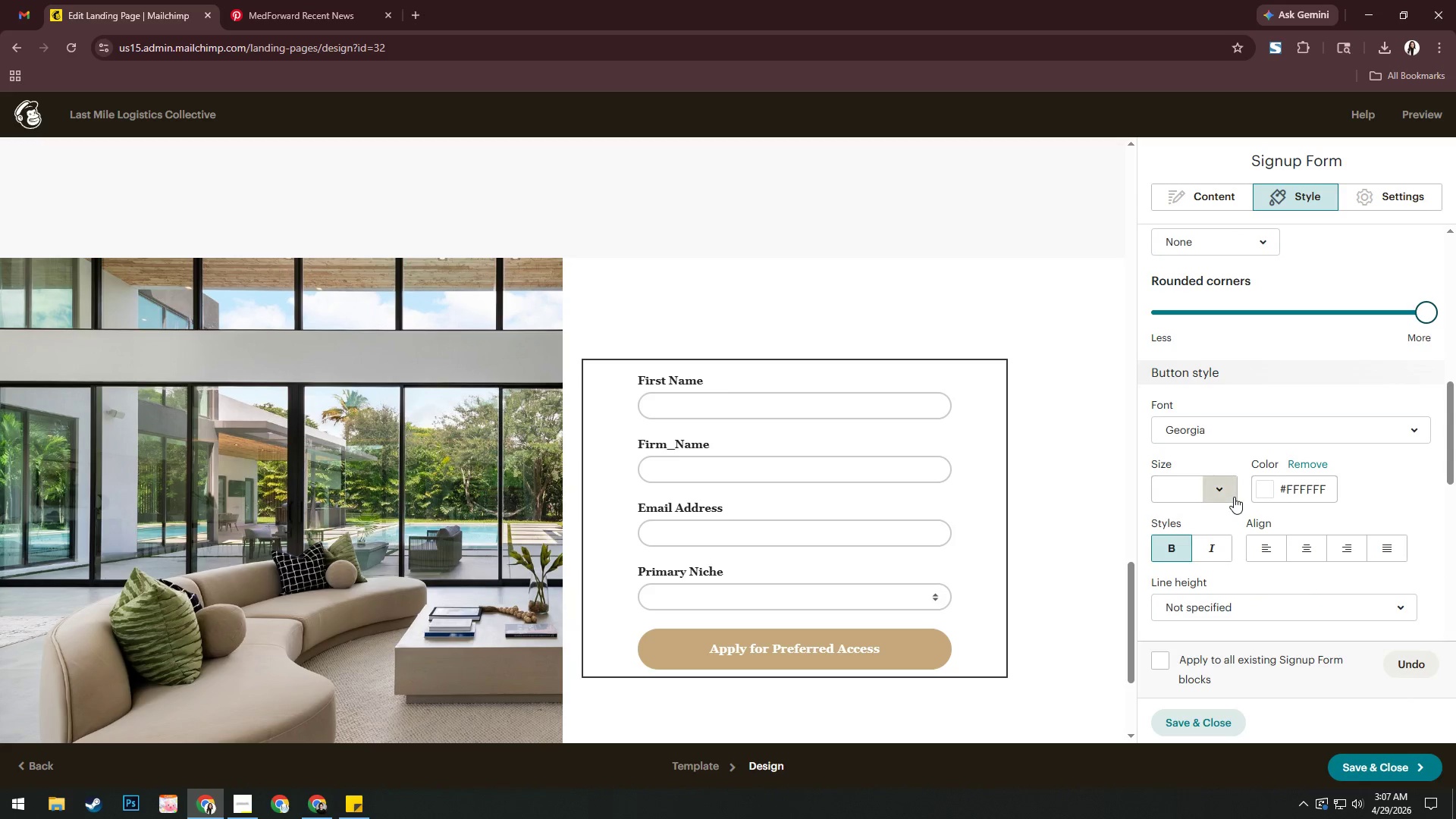 
left_click([1276, 492])
 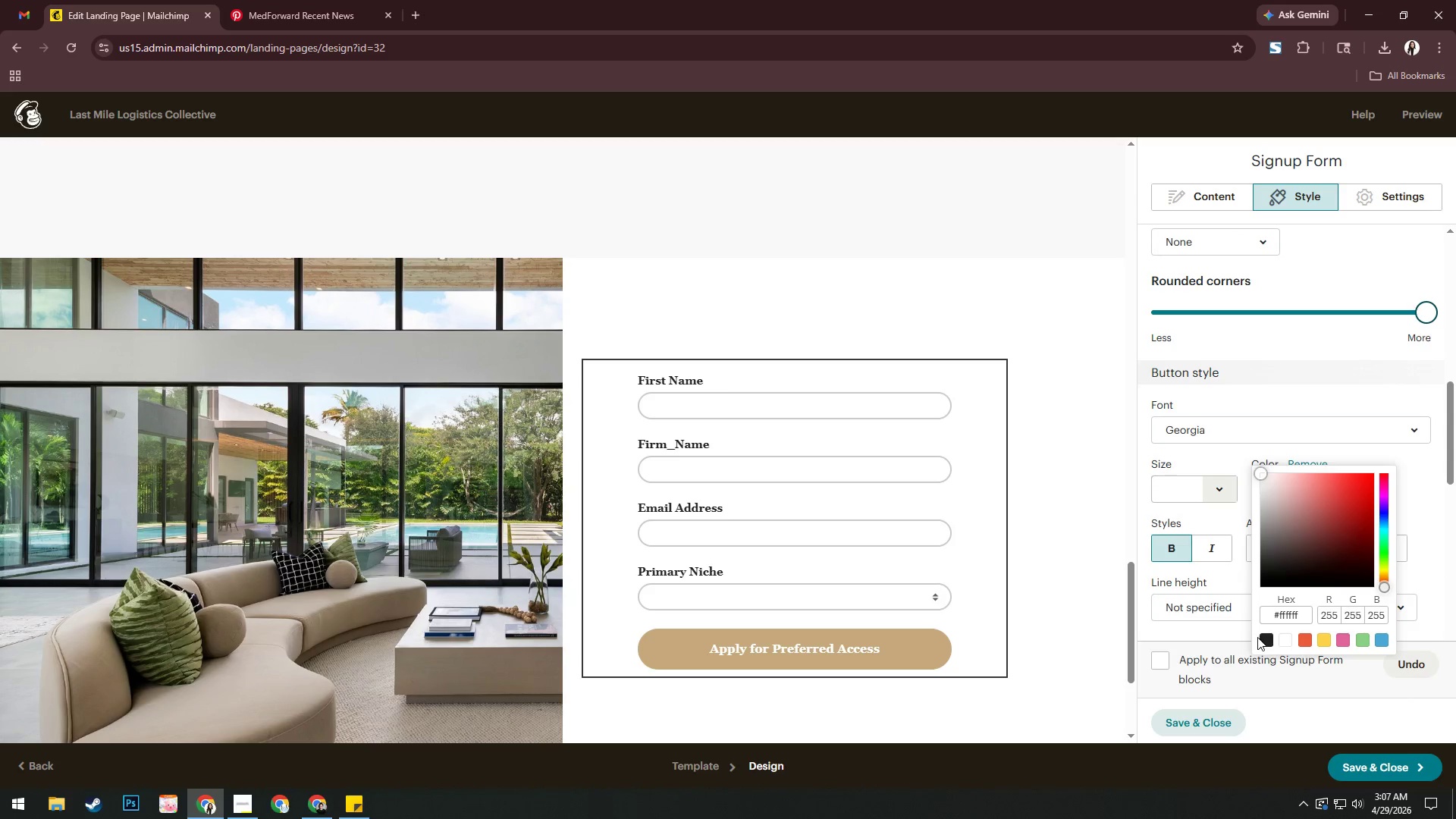 
scroll: coordinate [1087, 490], scroll_direction: up, amount: 21.0
 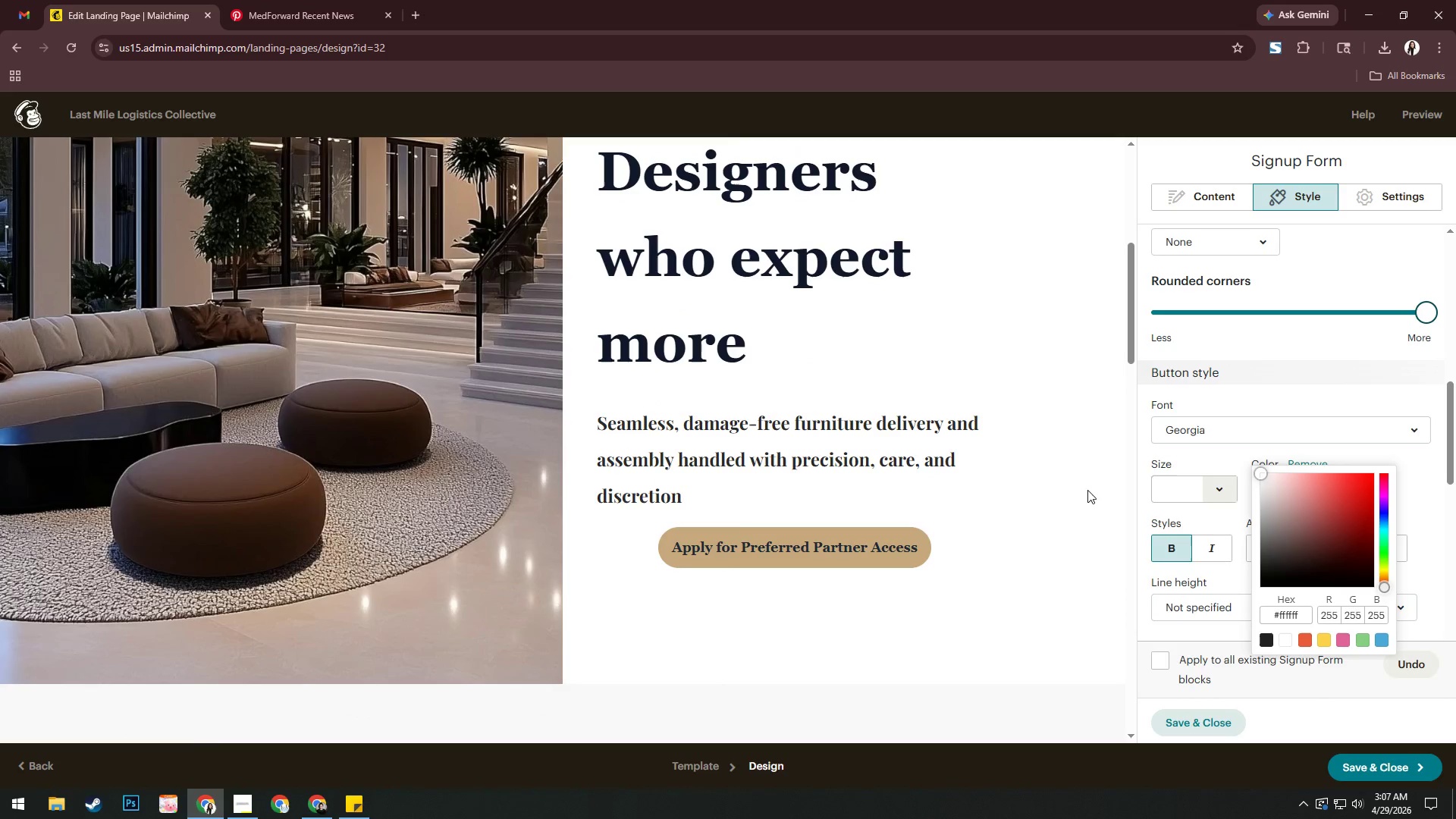 
scroll: coordinate [1087, 490], scroll_direction: down, amount: 25.0
 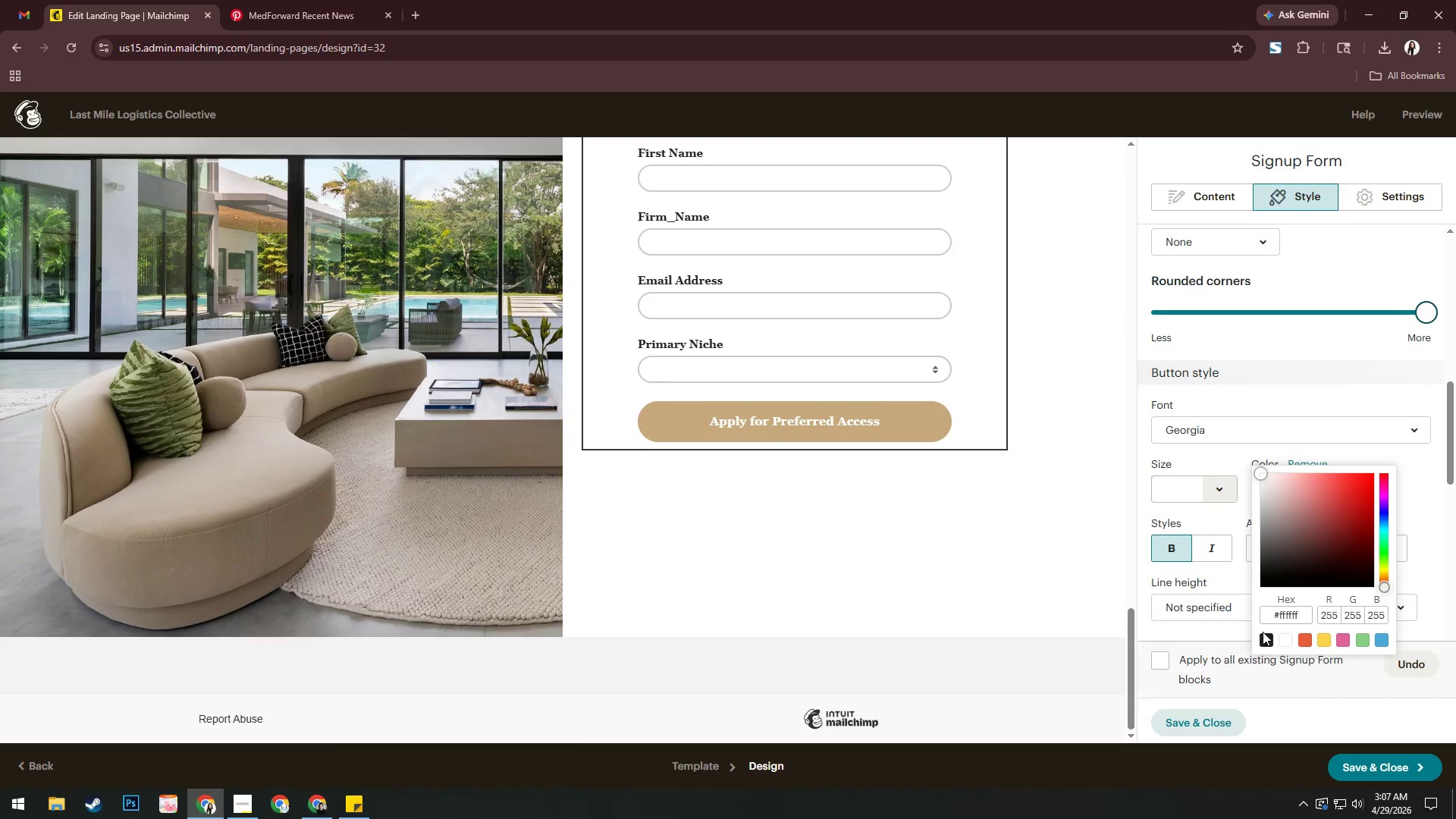 
left_click([1269, 635])
 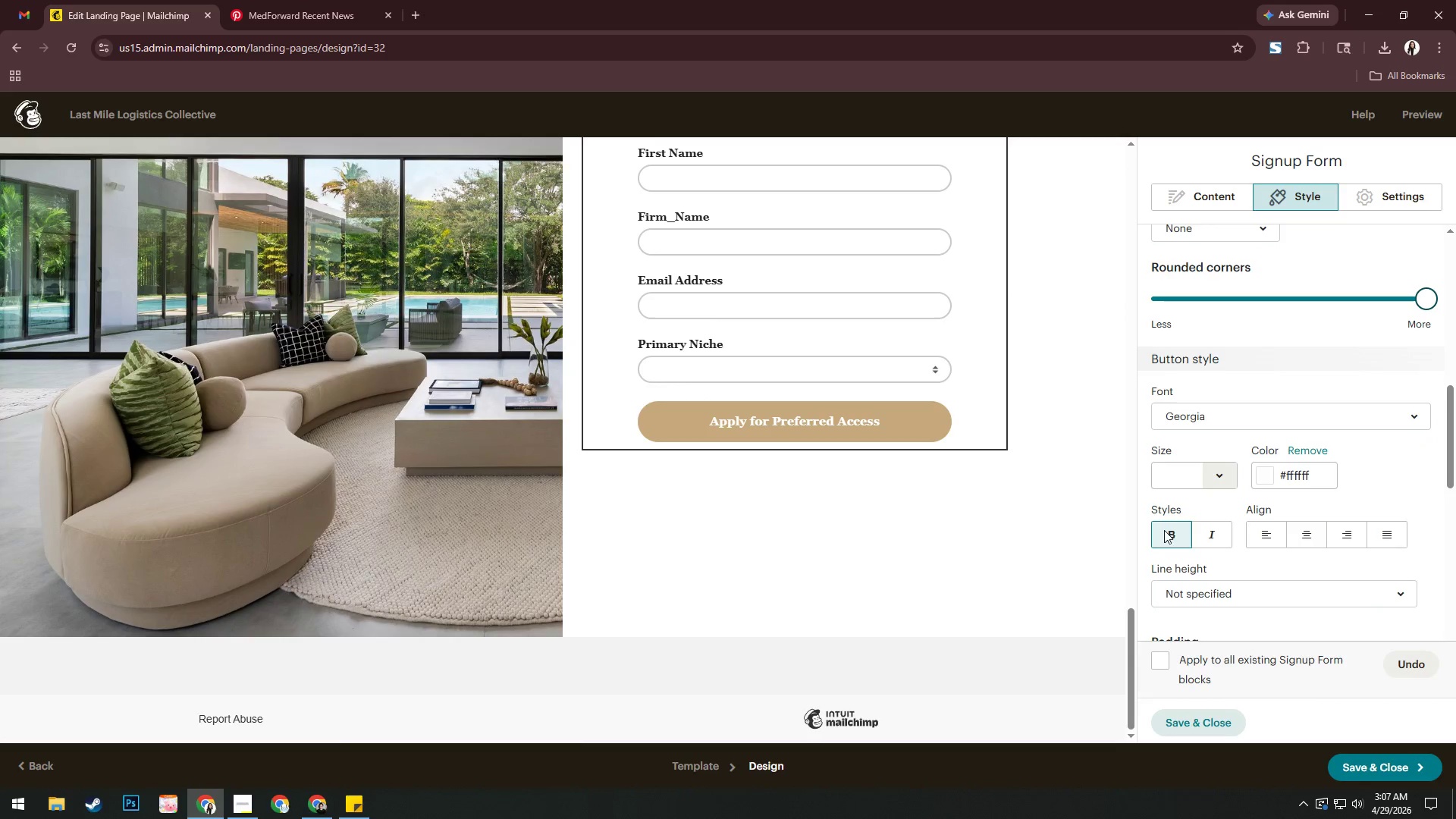 
scroll: coordinate [1116, 522], scroll_direction: up, amount: 4.0
 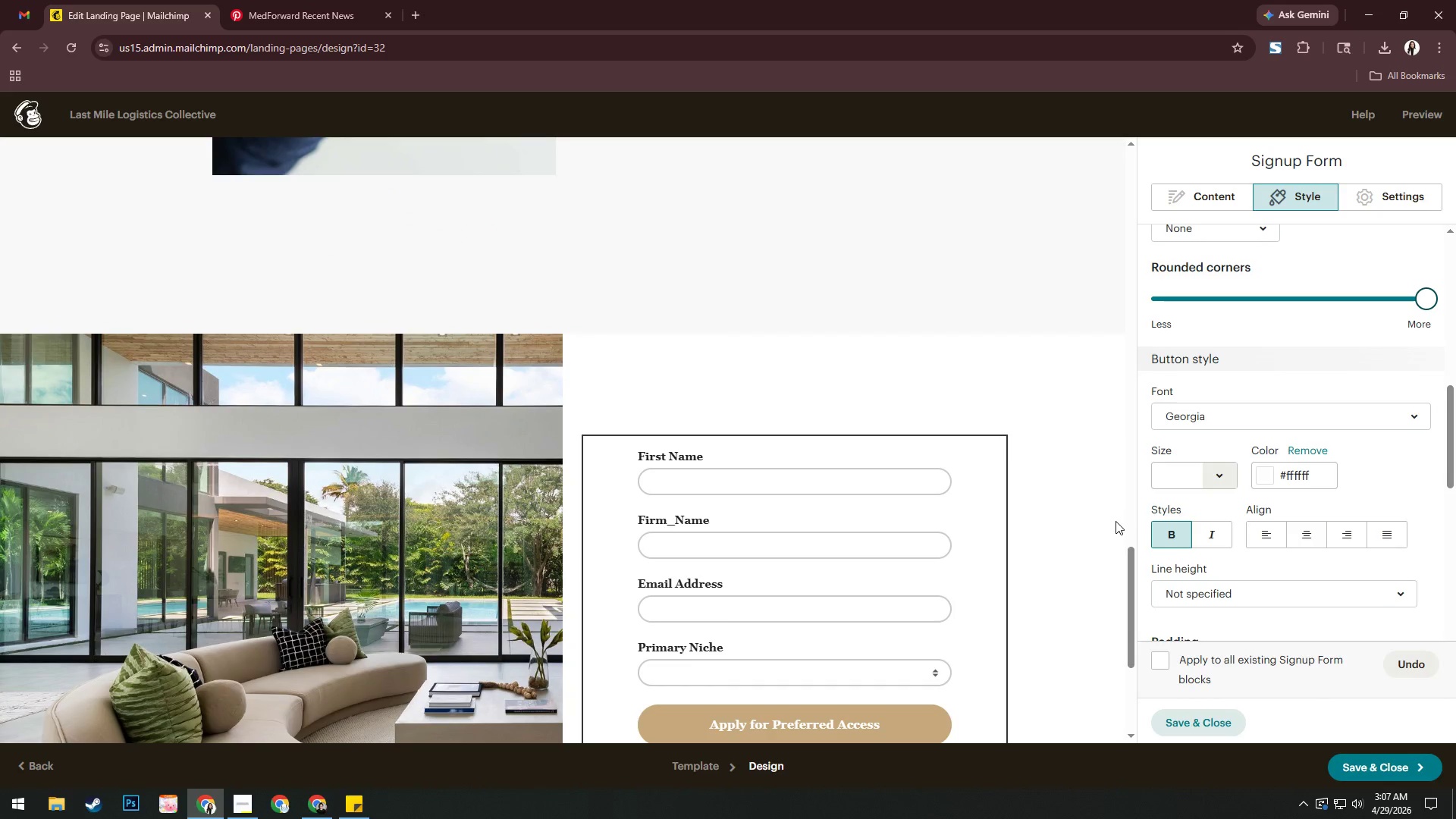 
scroll: coordinate [1134, 516], scroll_direction: down, amount: 2.0
 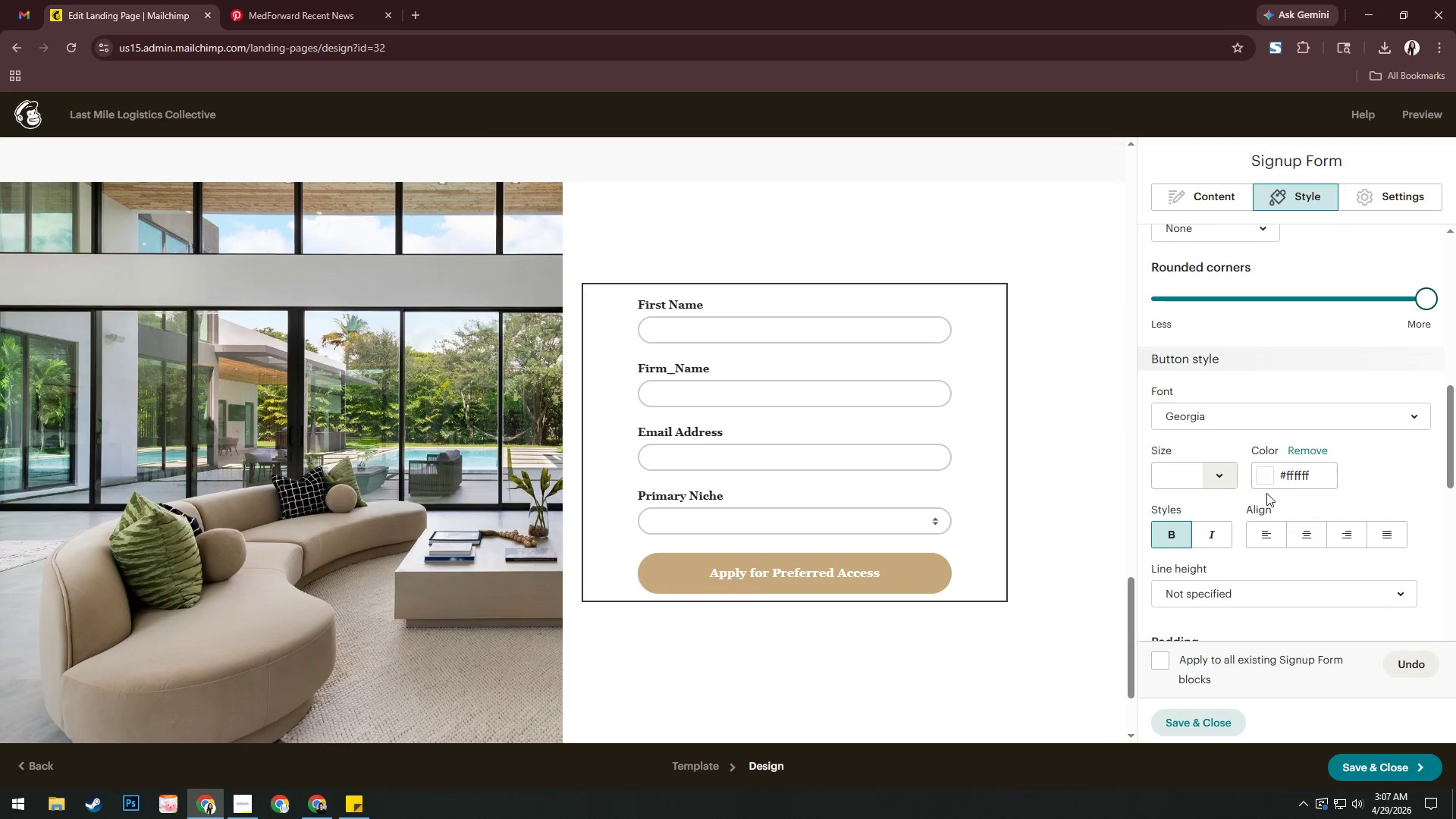 
left_click([1264, 478])
 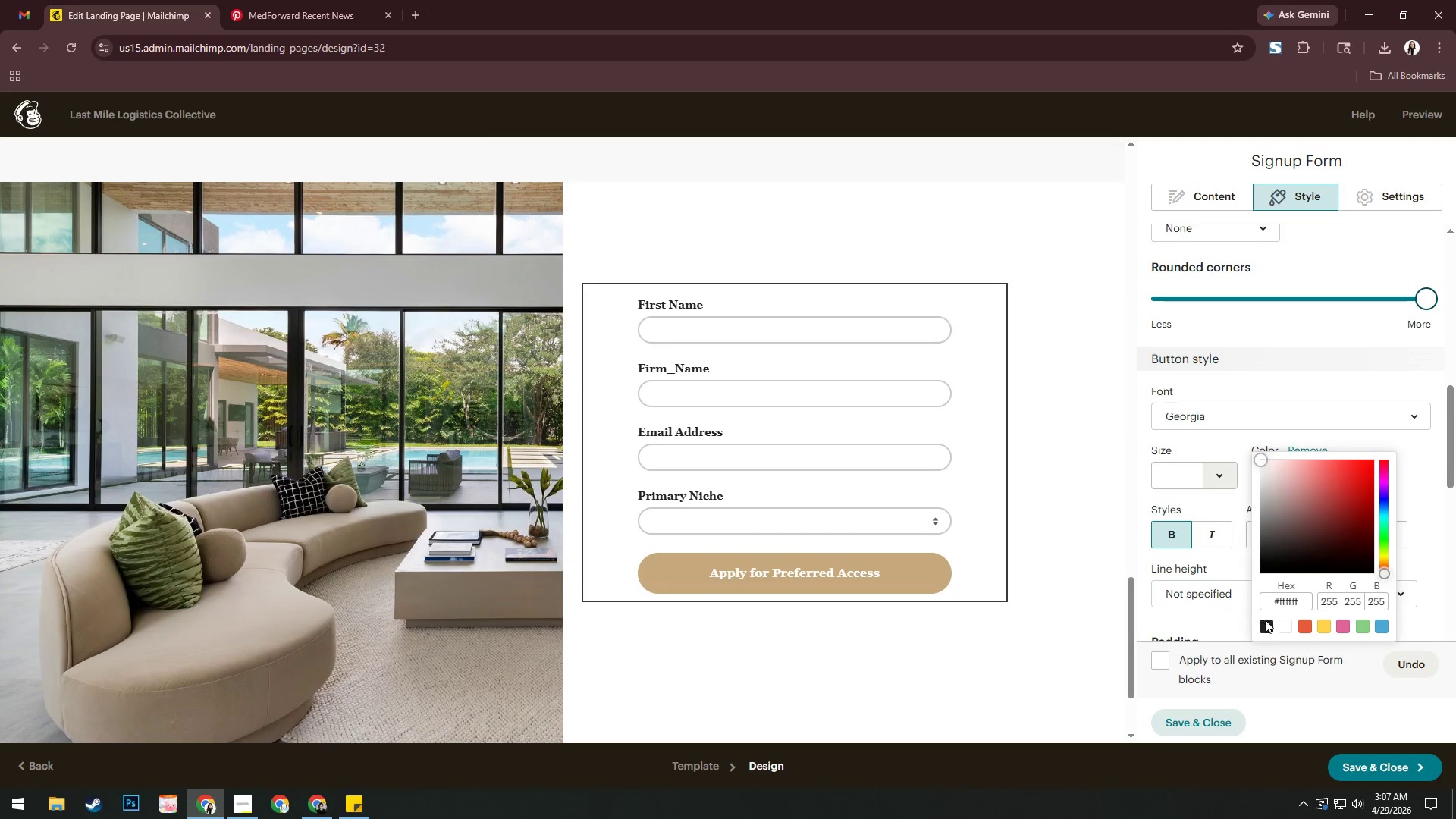 
left_click([1267, 628])
 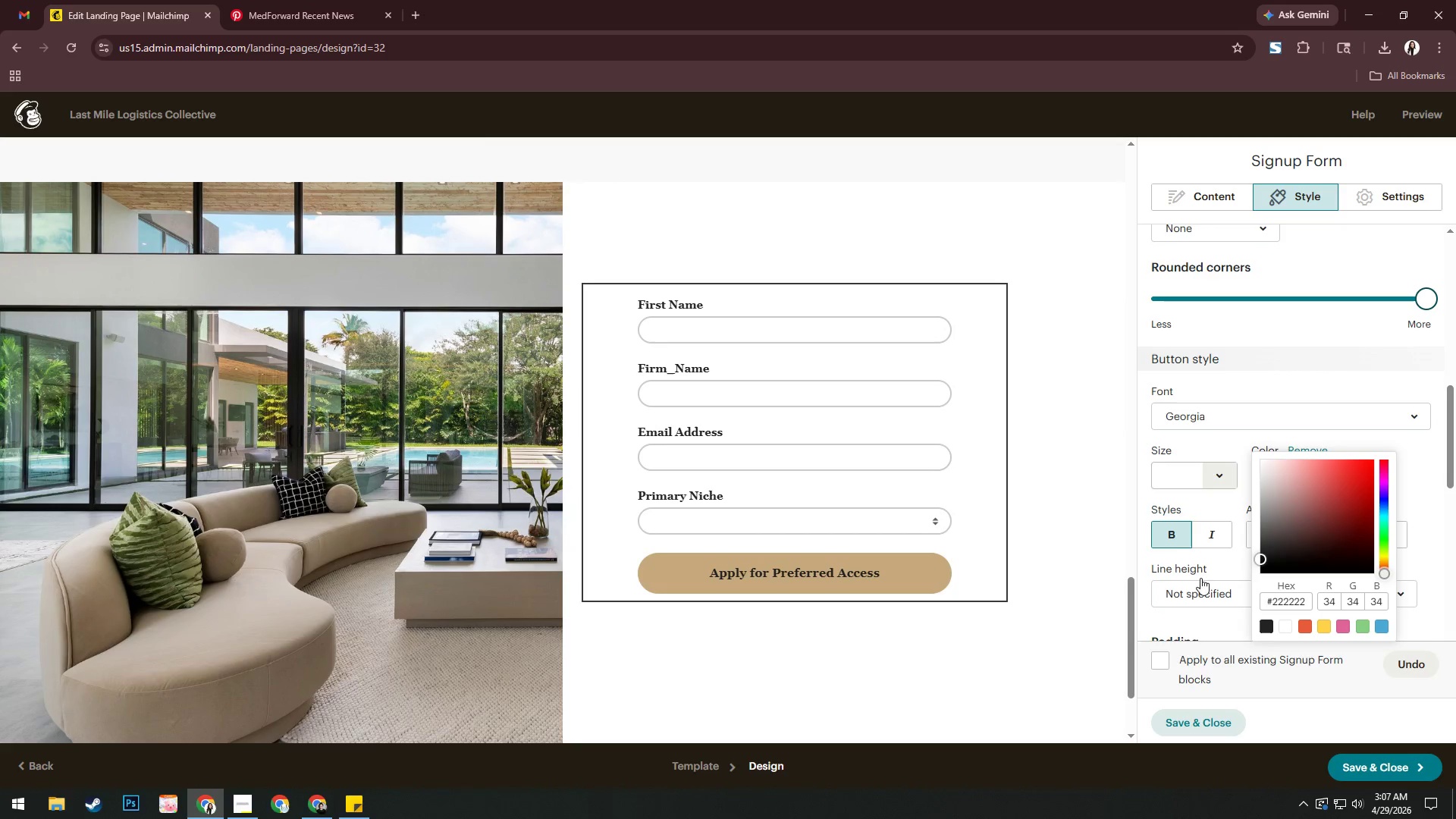 
left_click([1125, 523])
 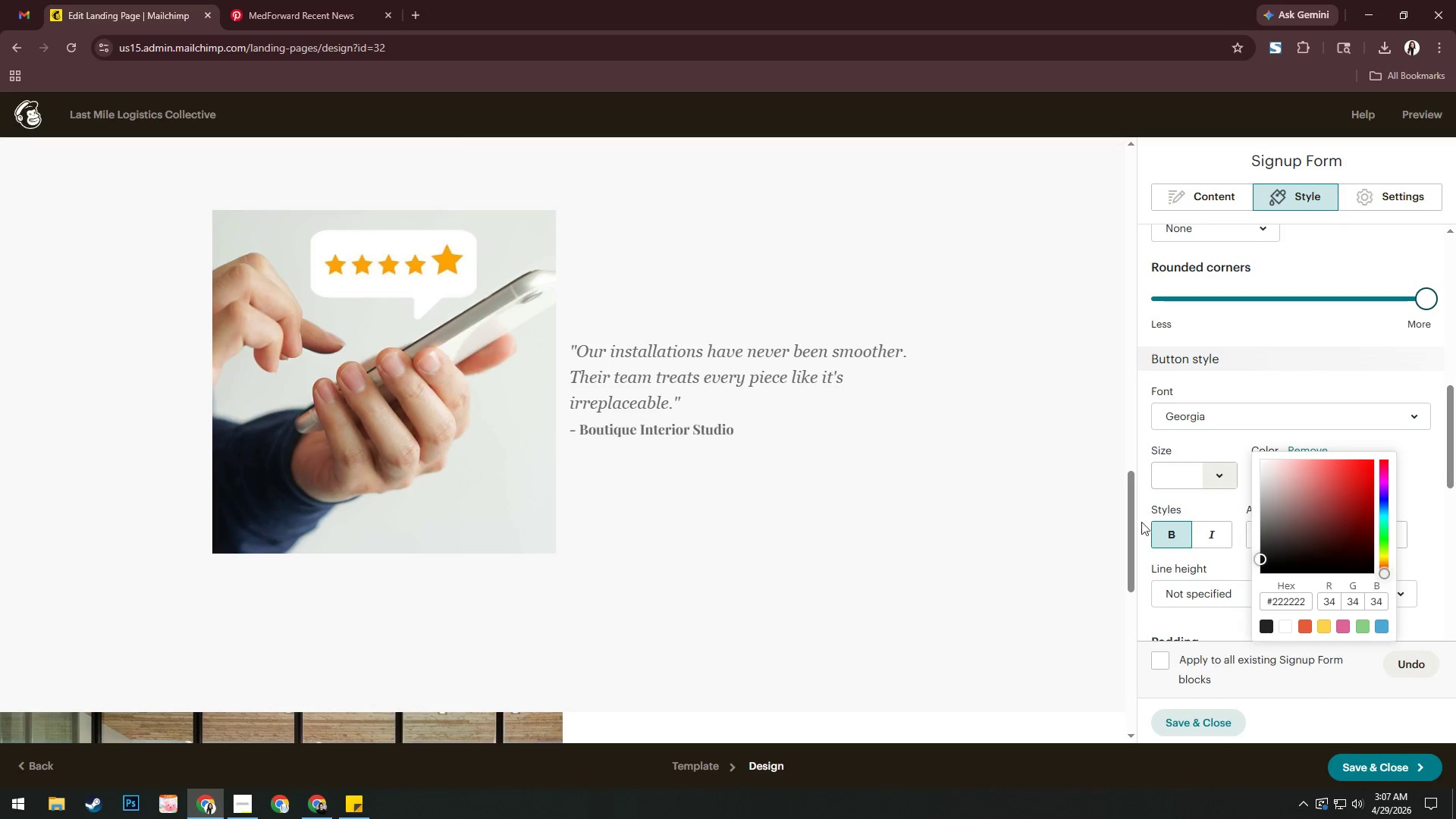 
scroll: coordinate [883, 504], scroll_direction: down, amount: 15.0
 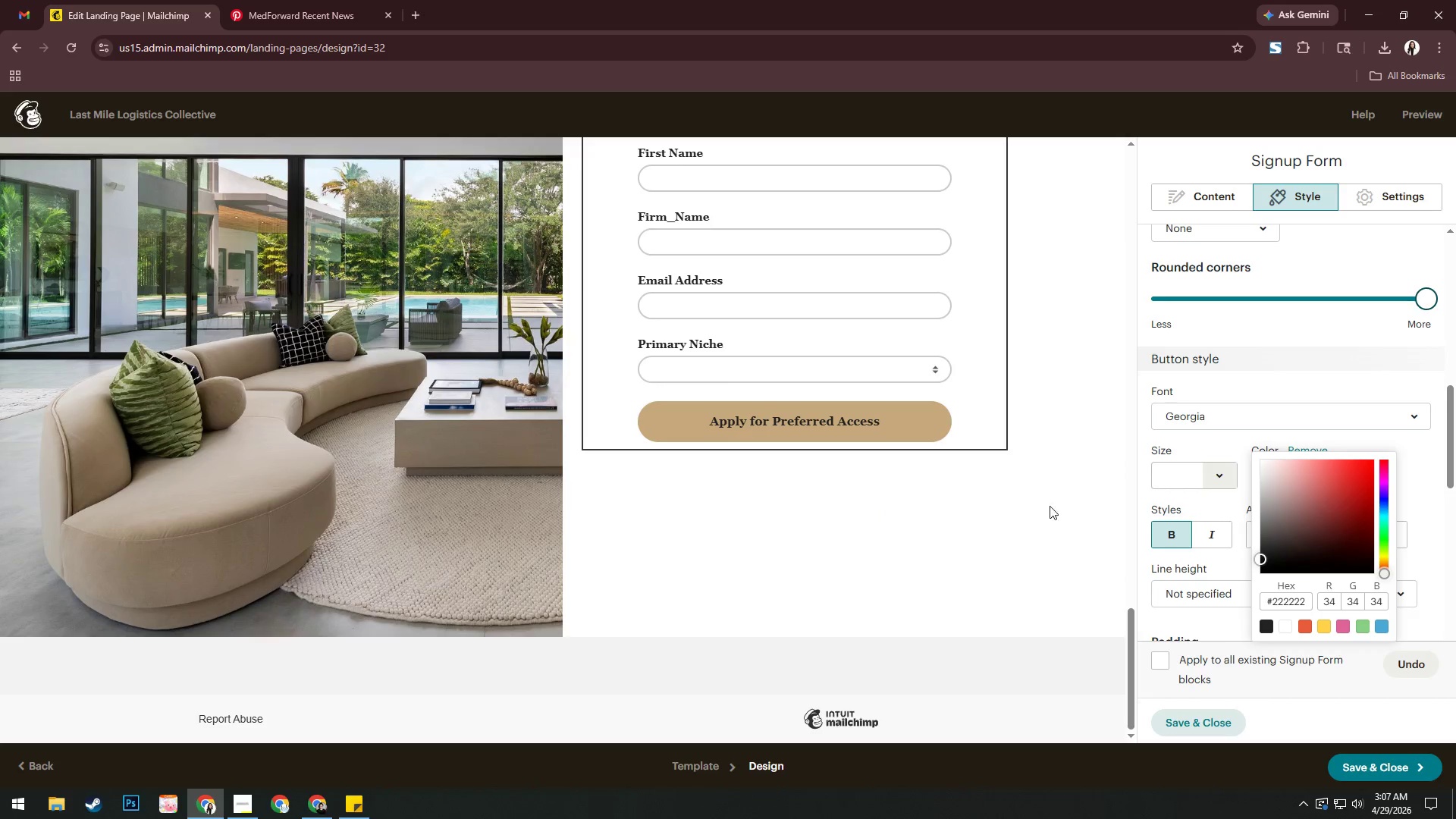 
left_click([1077, 507])
 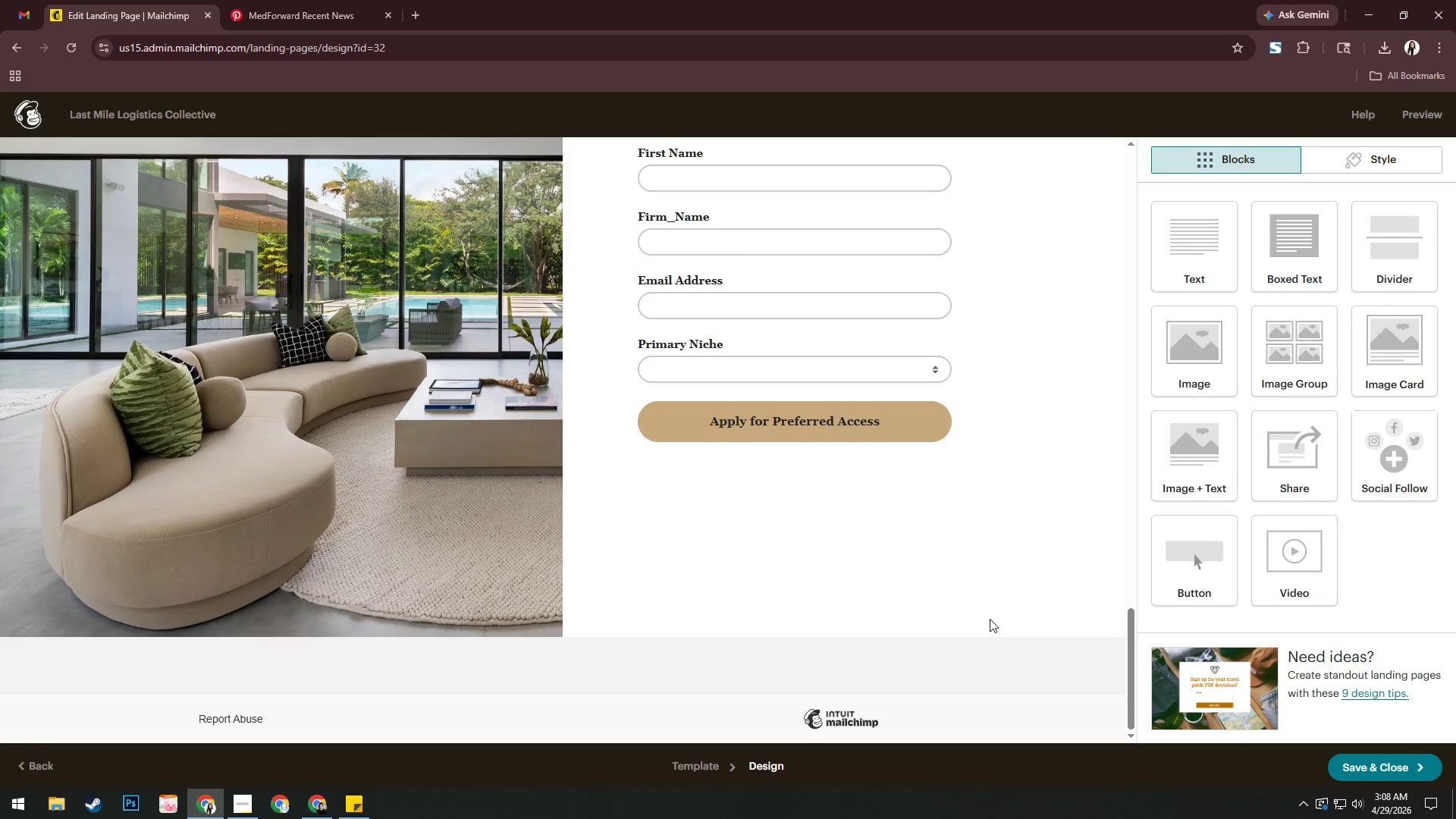 
wait(45.66)
 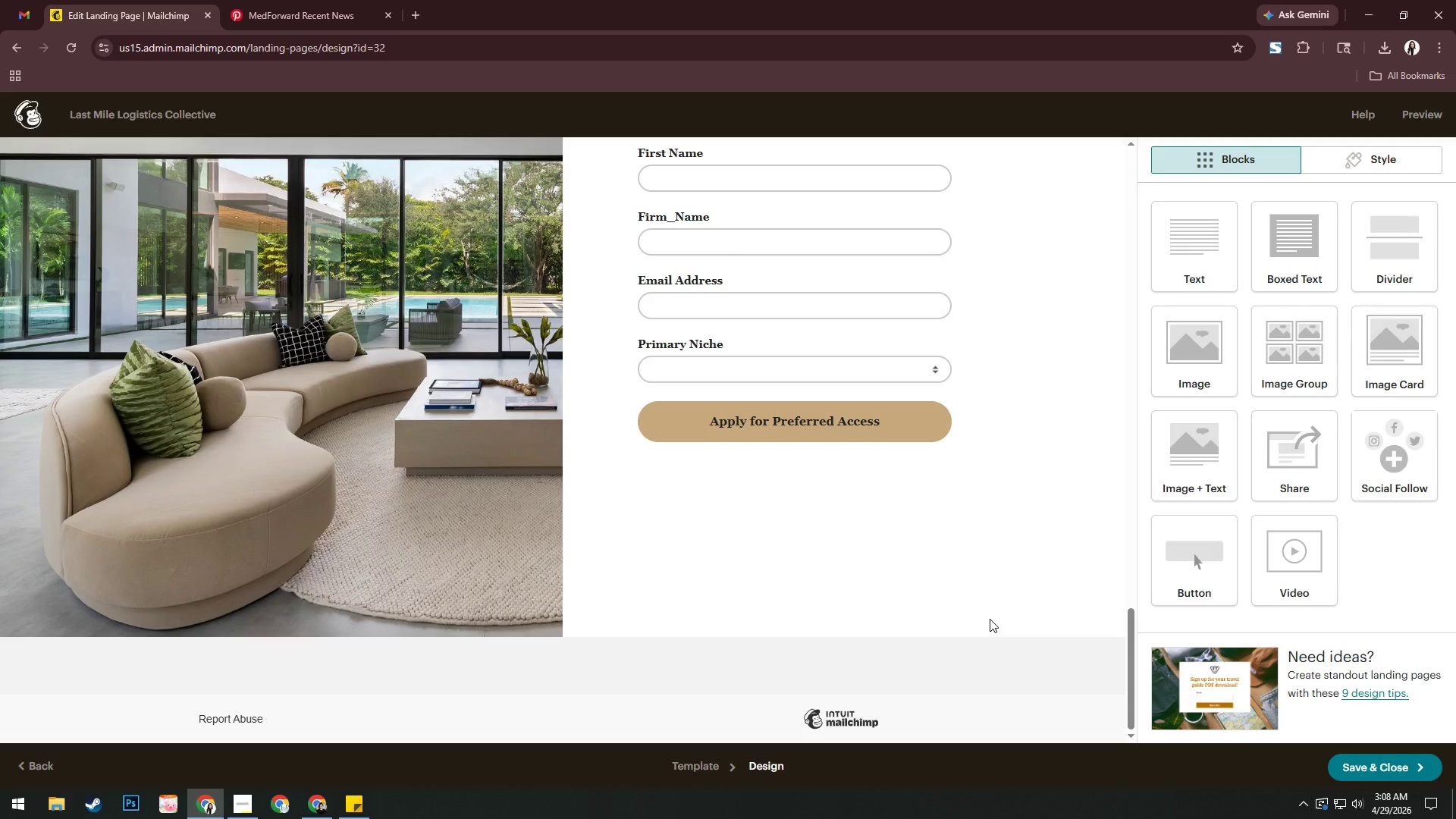 
left_click([417, 4])
 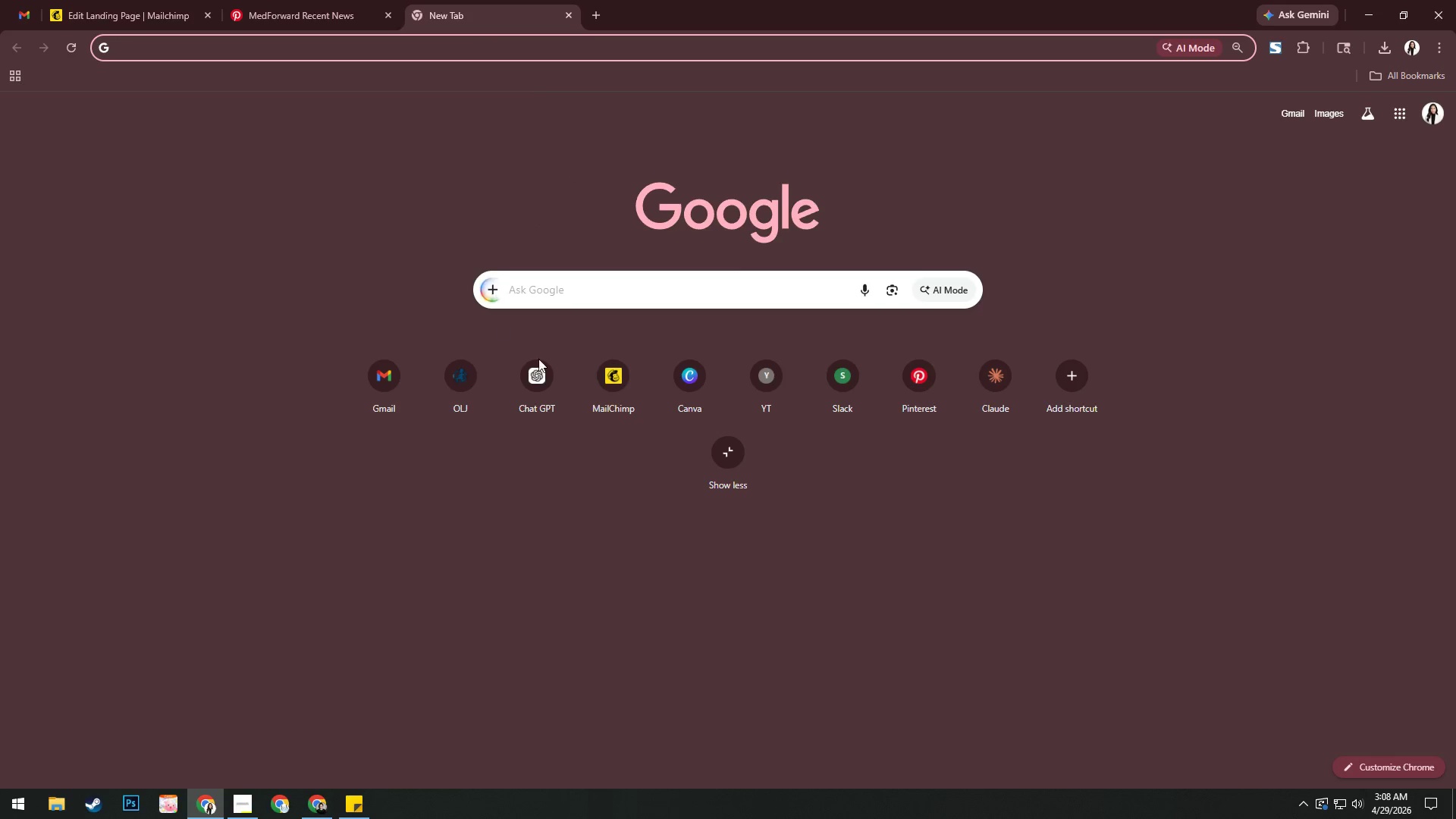 
left_click([610, 384])
 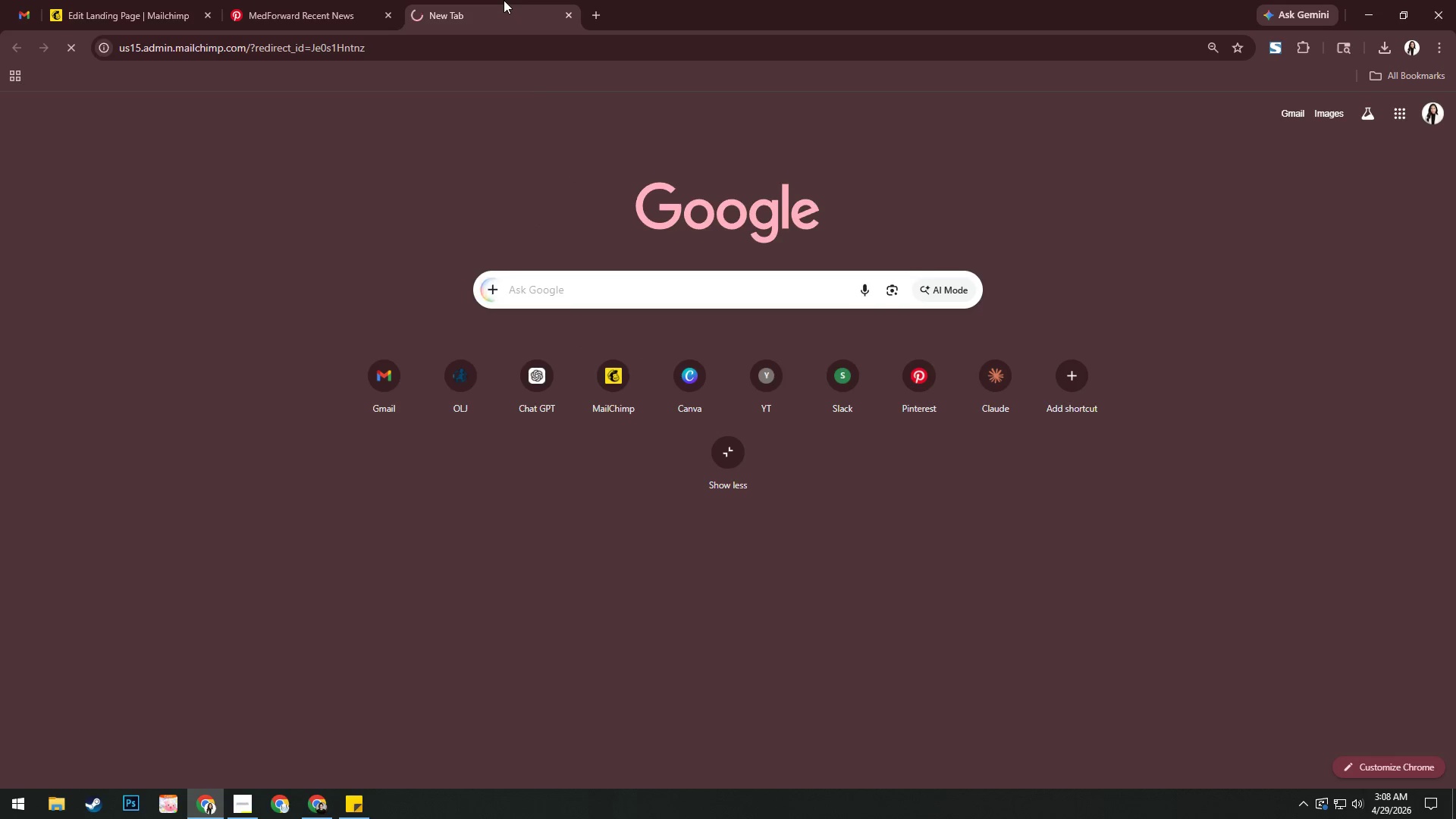 
left_click_drag(start_coordinate=[502, 4], to_coordinate=[169, 8])
 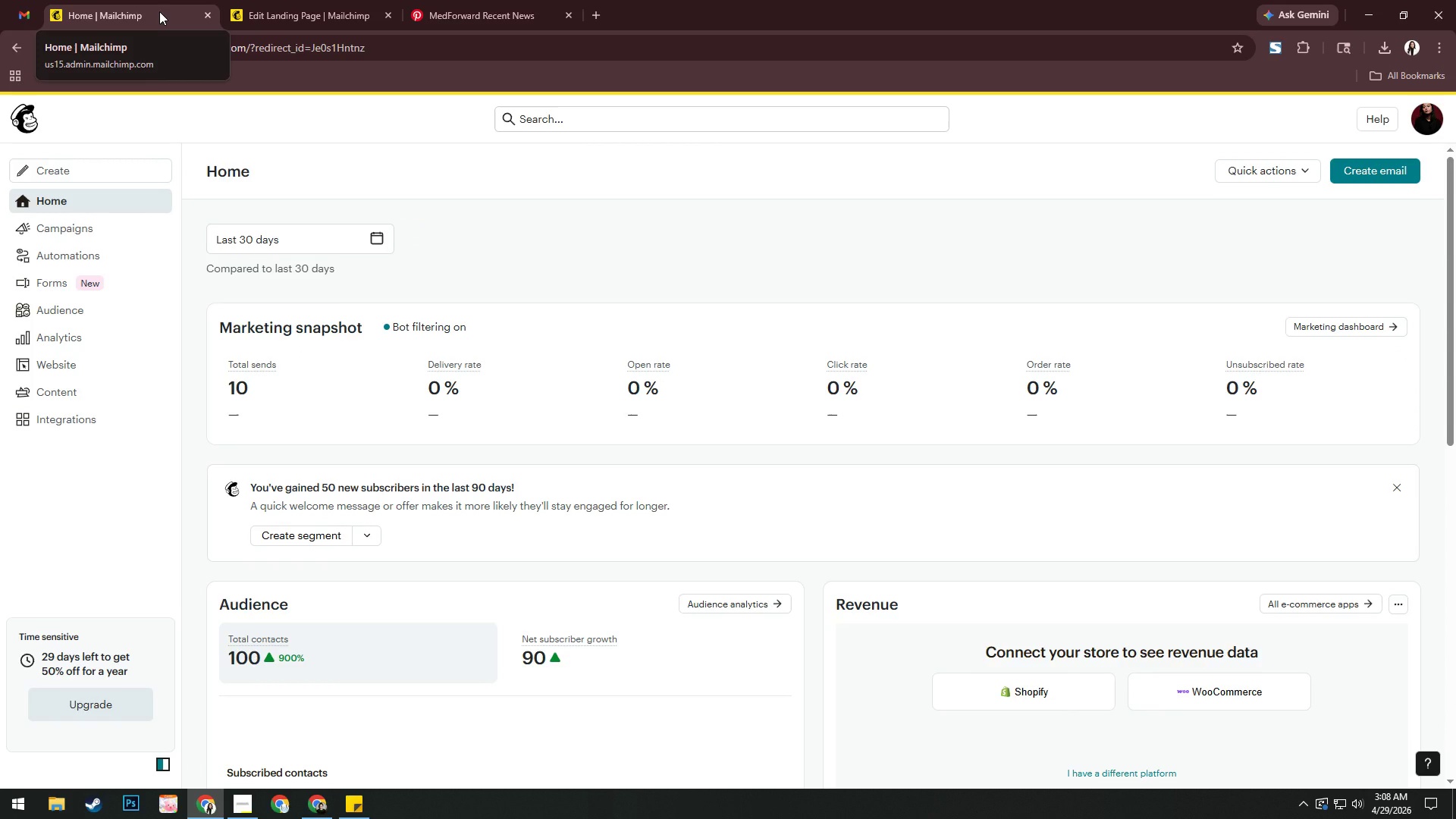 
wait(20.67)
 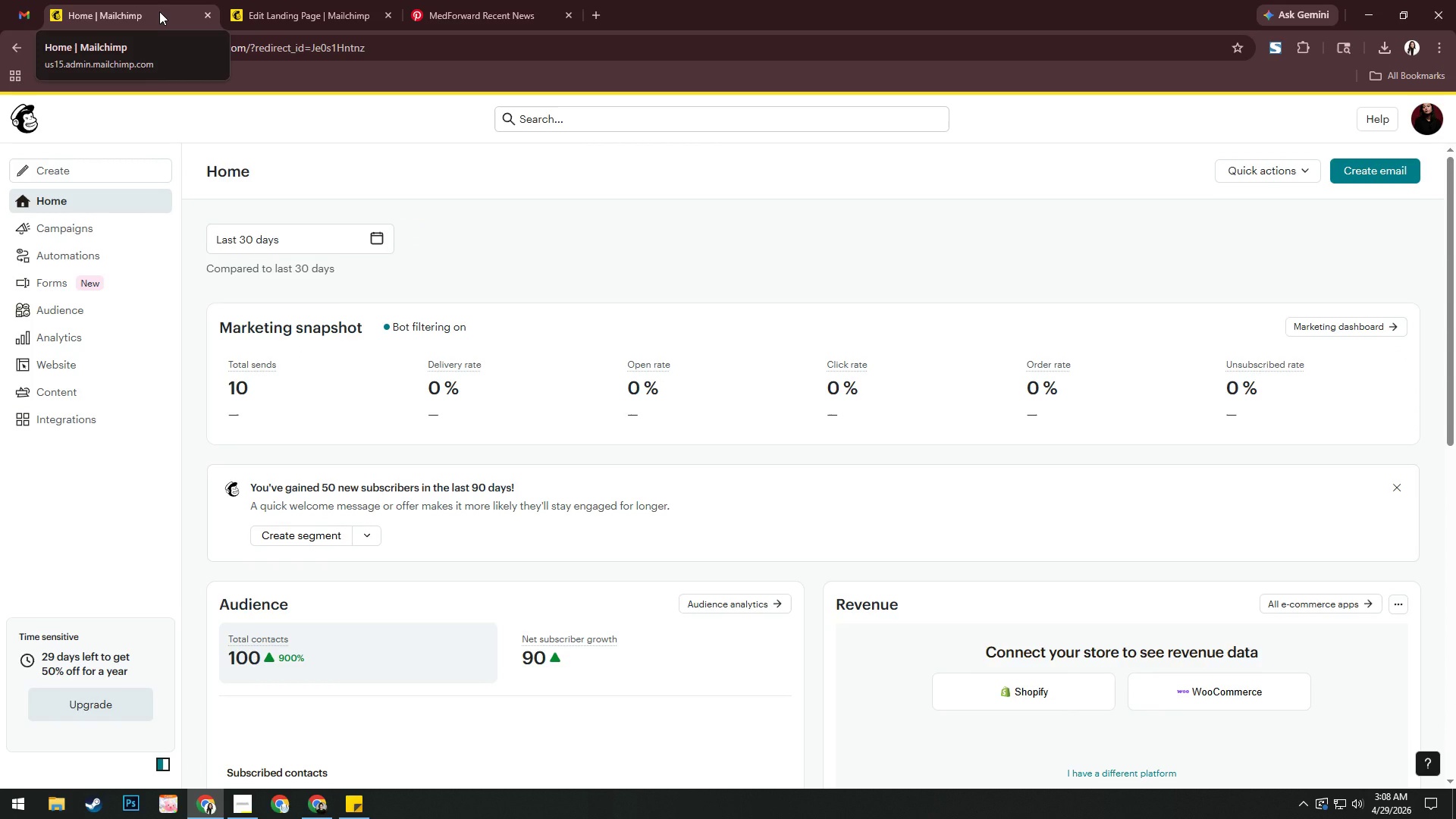 
key(Alt+AltLeft)
 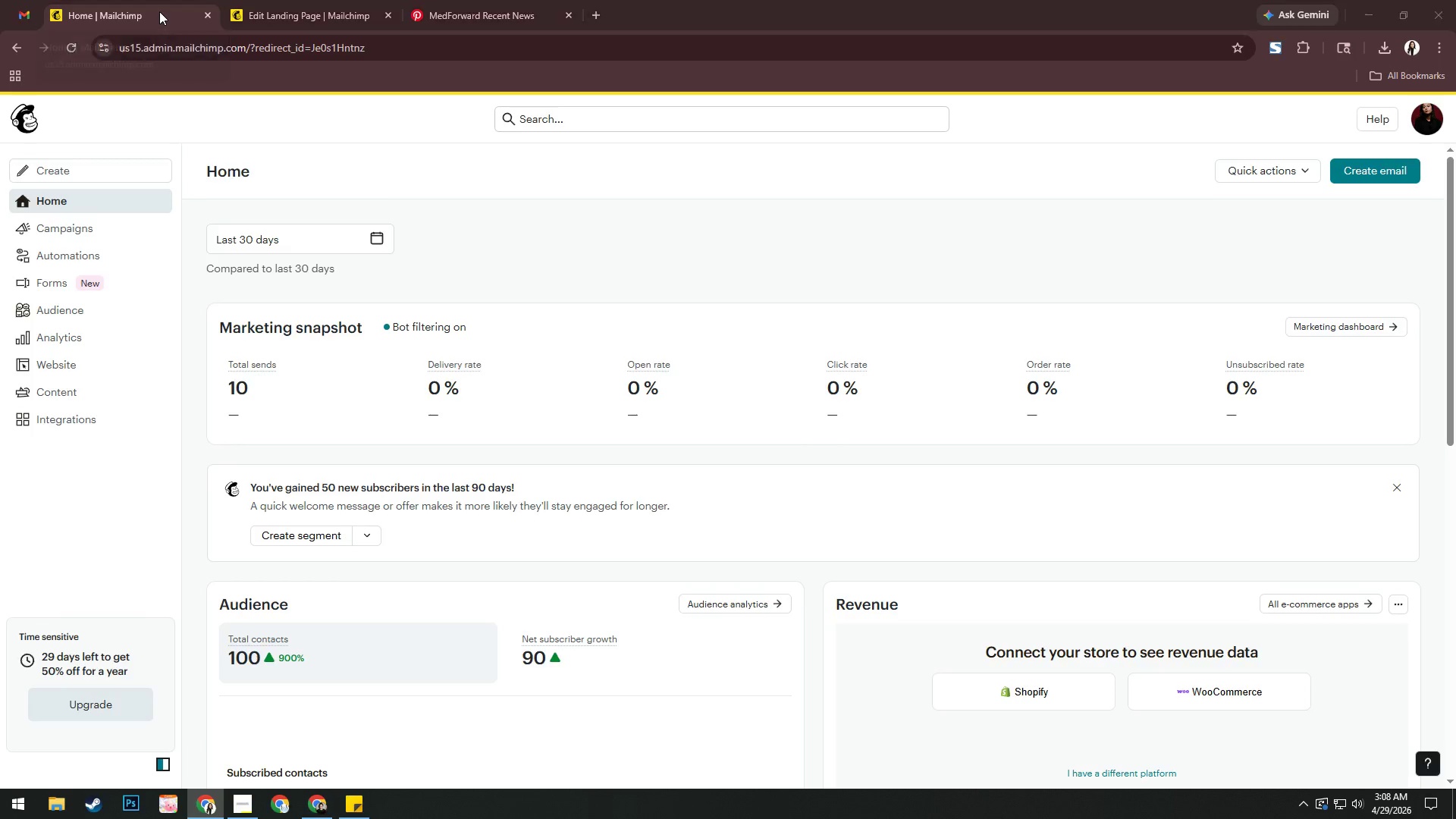 
key(Alt+Tab)